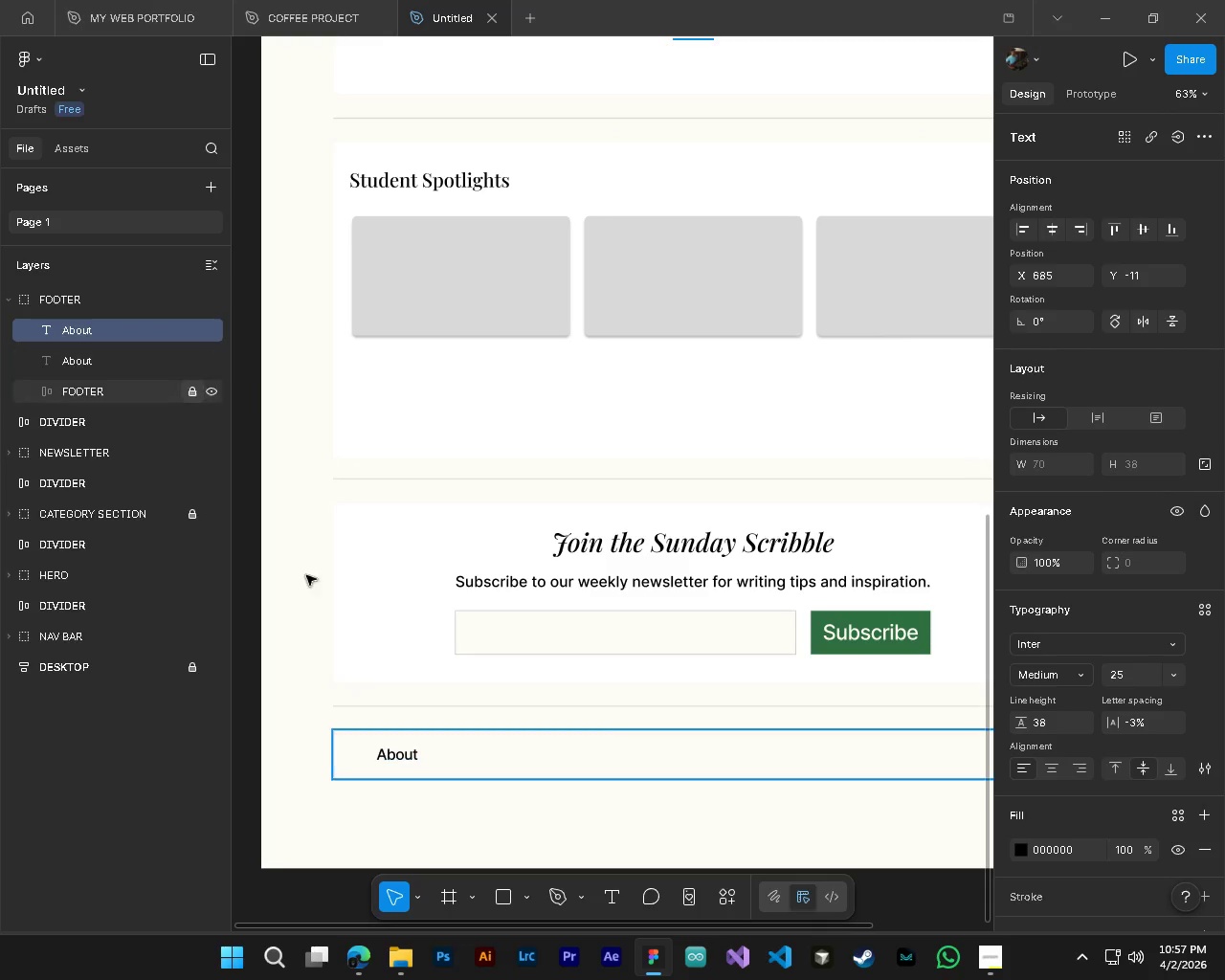 
hold_key(key=ControlLeft, duration=0.5)
 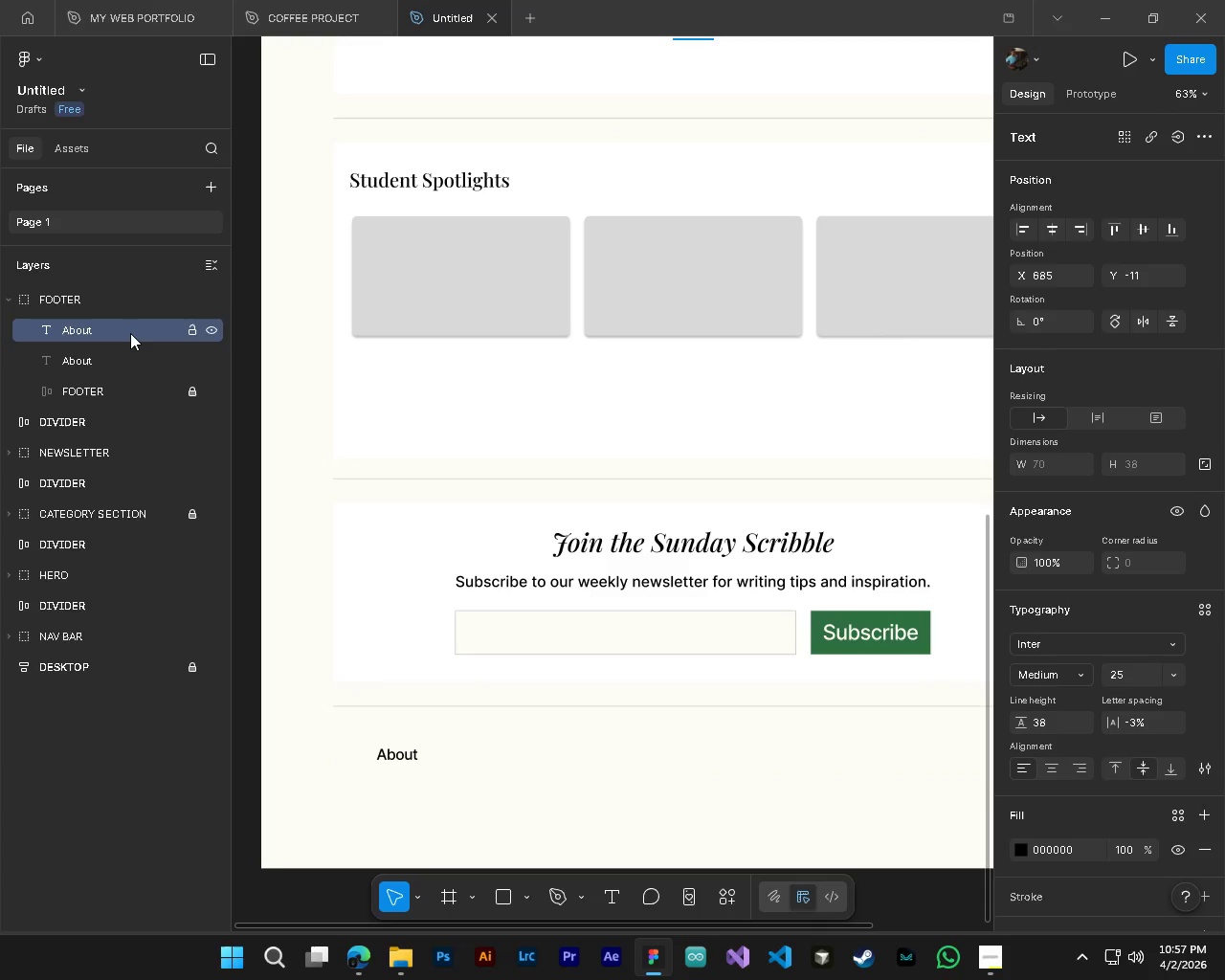 
left_click([130, 333])
 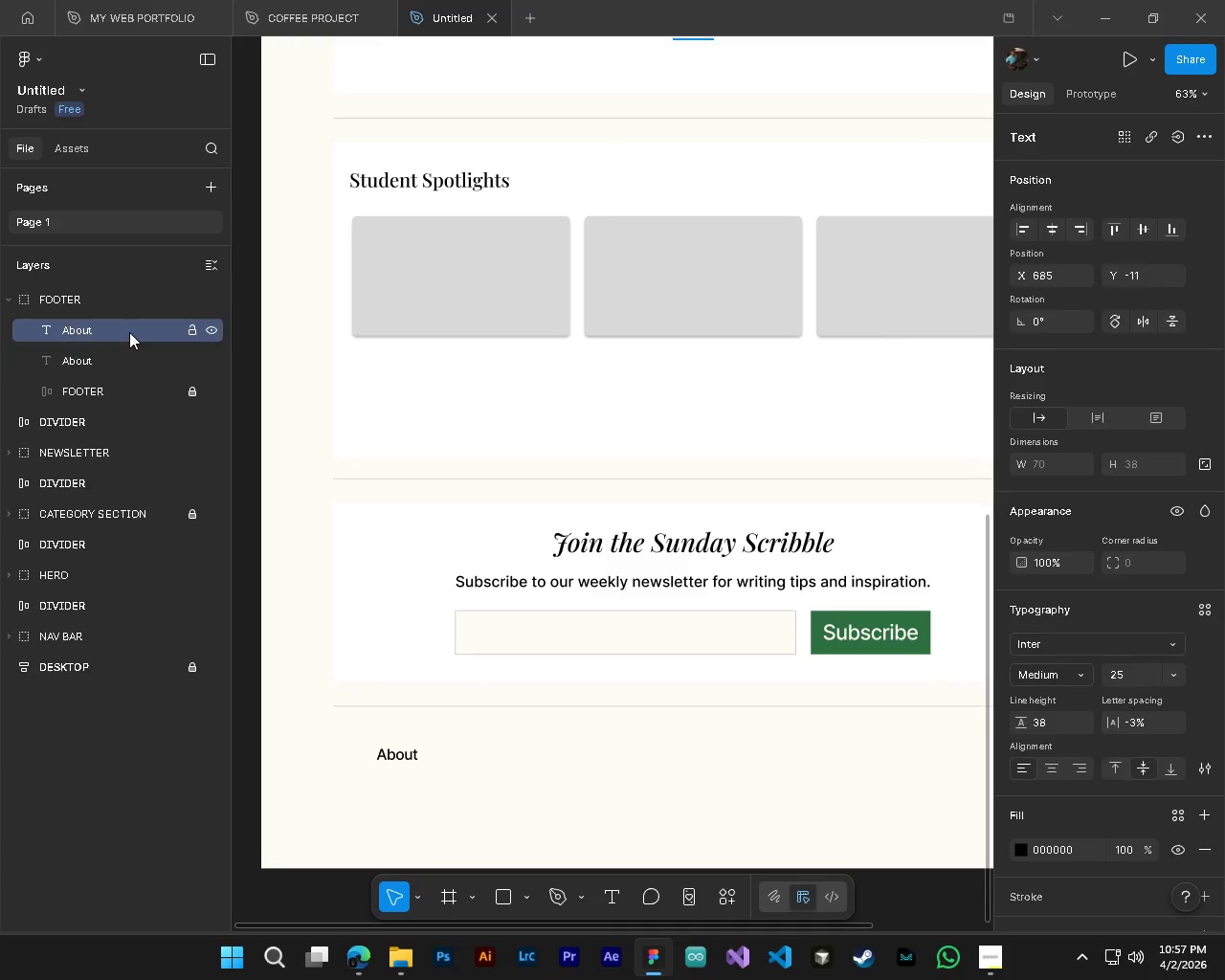 
key(Delete)
 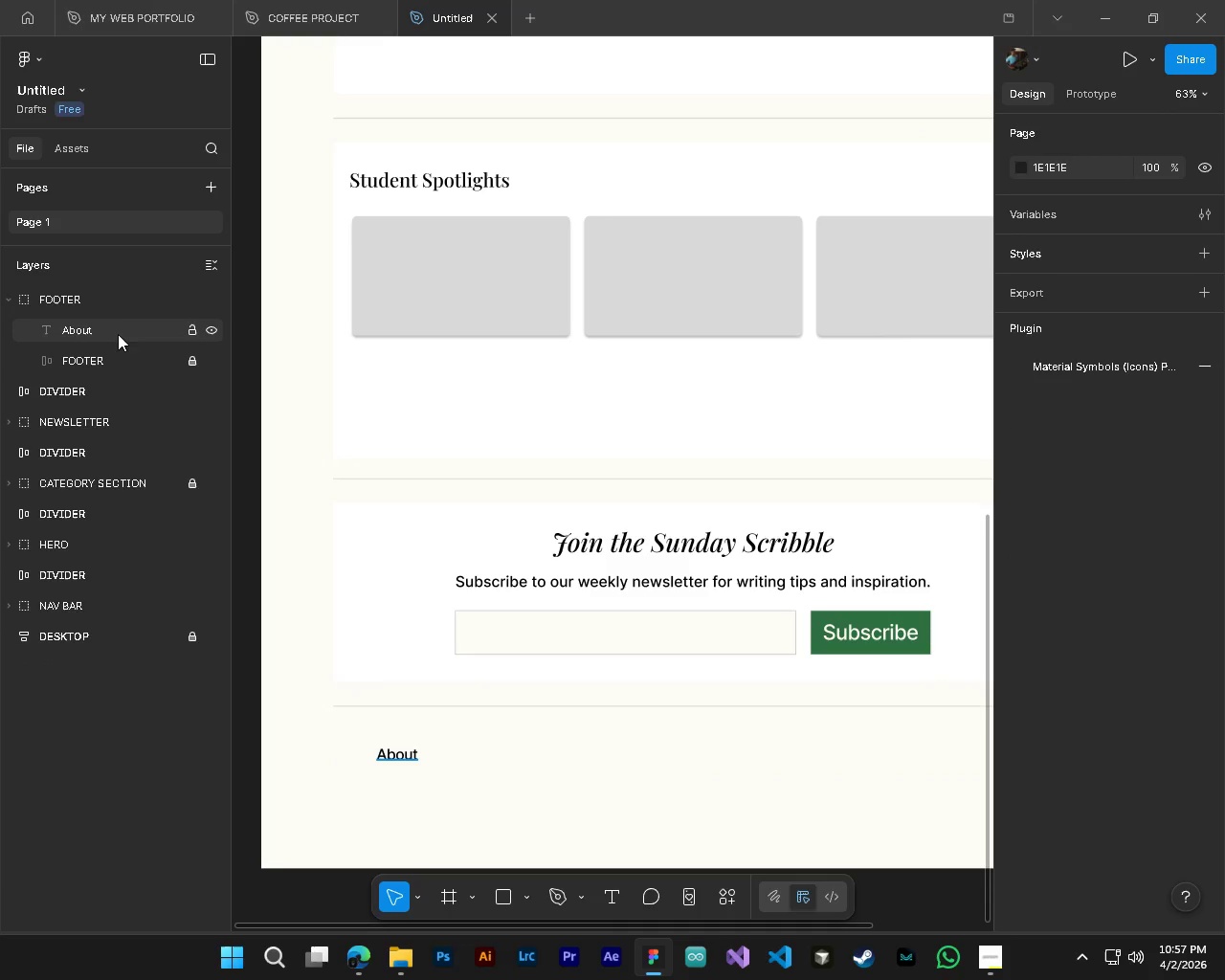 
left_click([118, 334])
 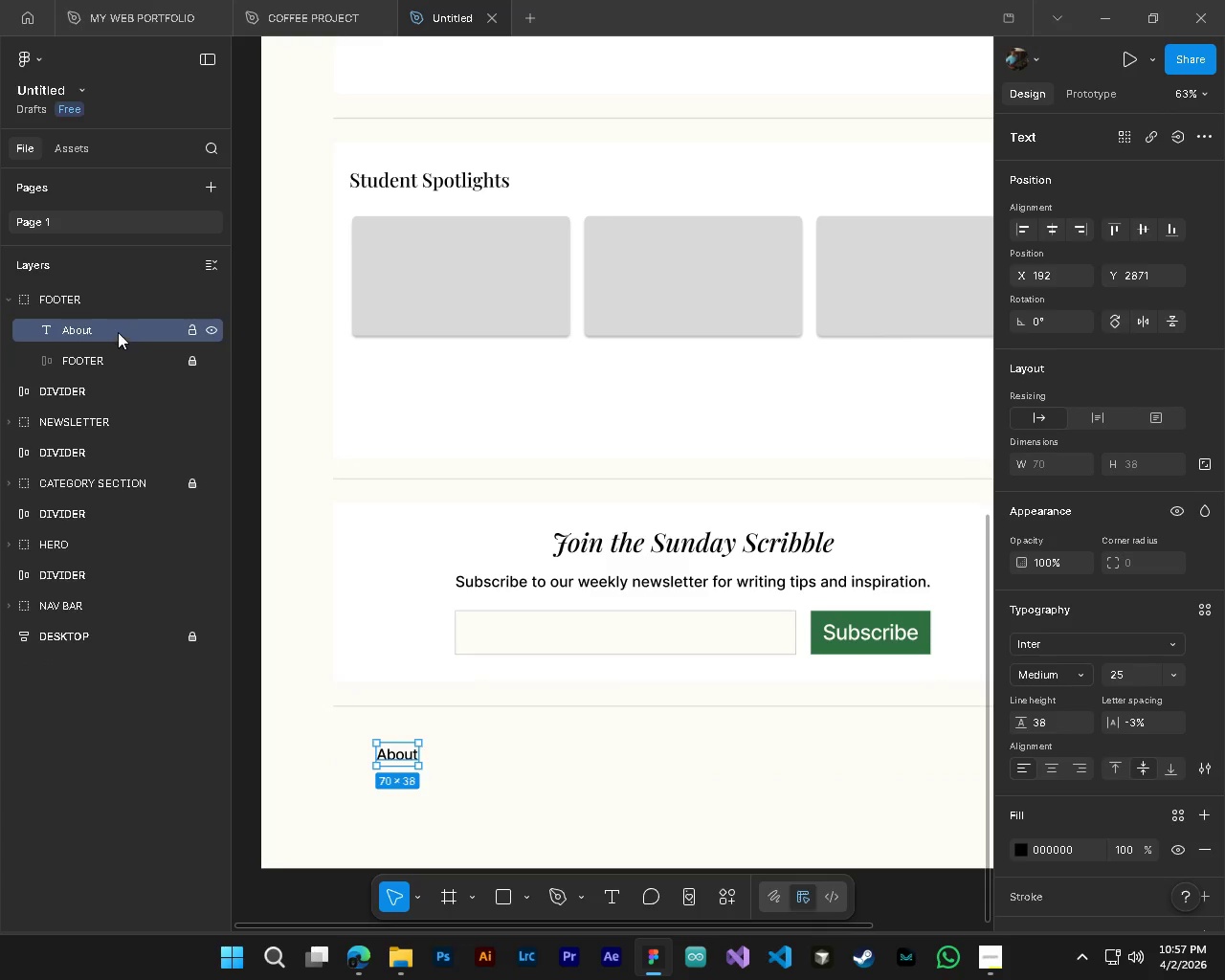 
hold_key(key=AltLeft, duration=1.5)
left_click_drag(start_coordinate=[397, 756], to_coordinate=[478, 758])
 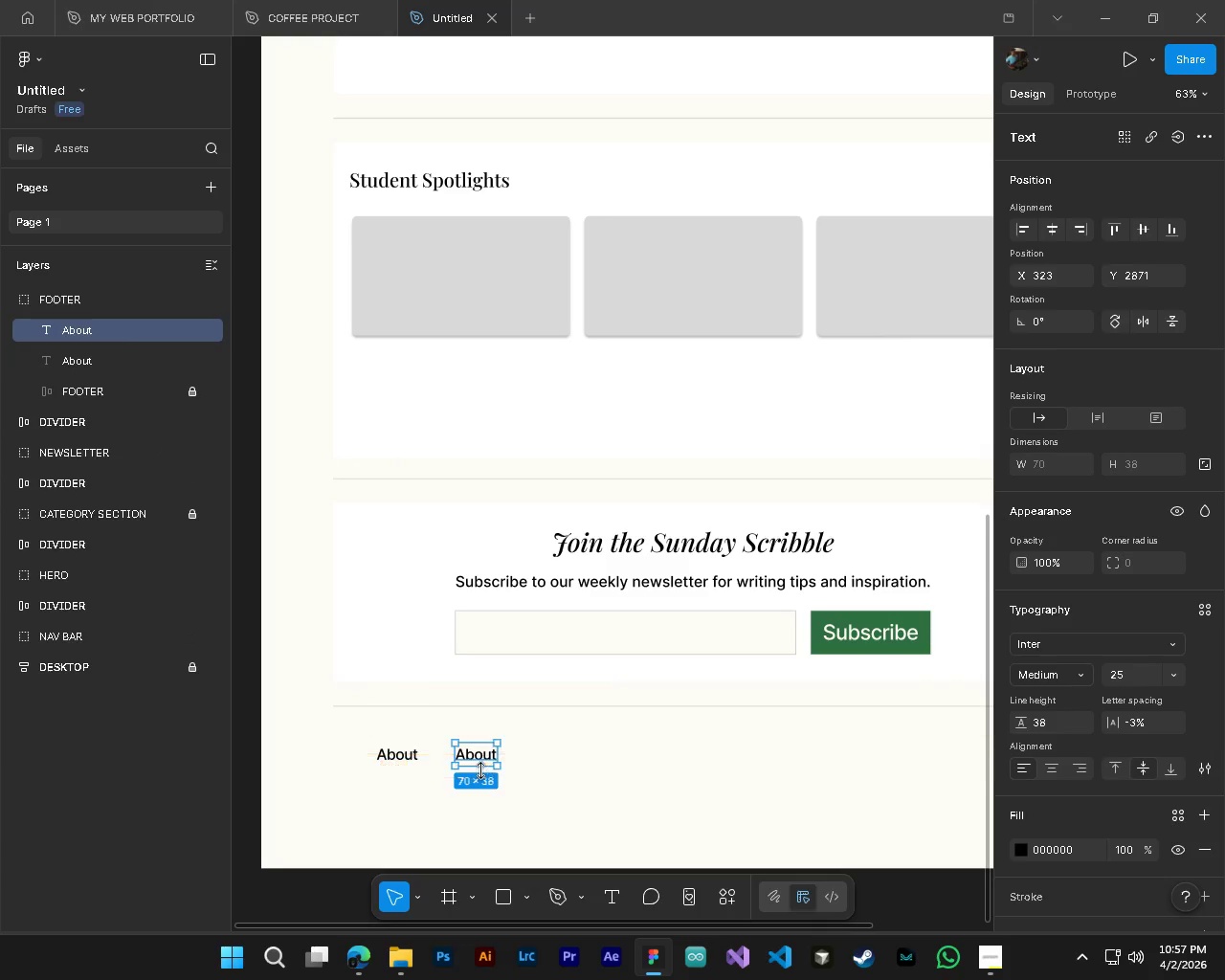 
hold_key(key=AltLeft, duration=0.53)
 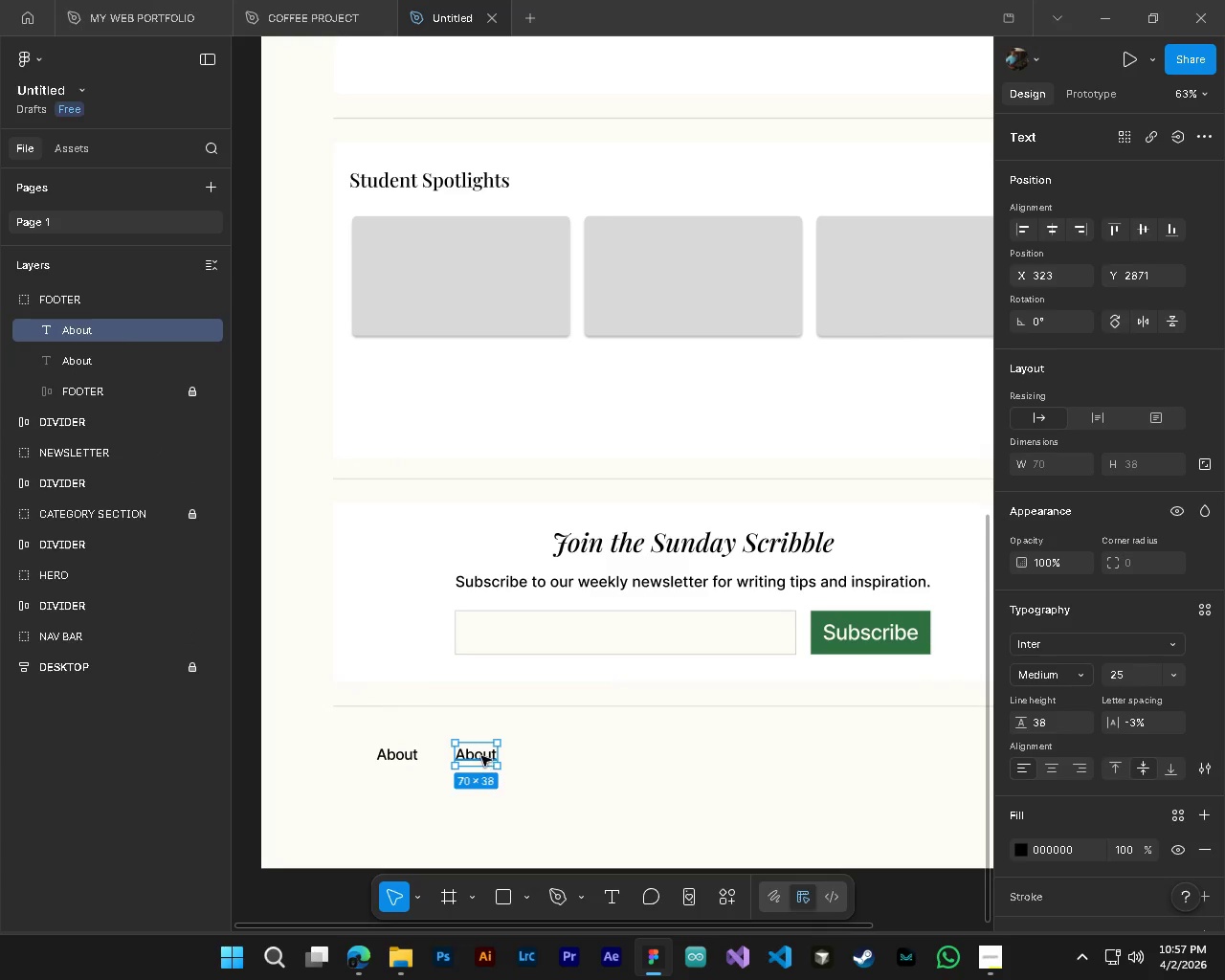 
left_click_drag(start_coordinate=[481, 756], to_coordinate=[462, 756])
 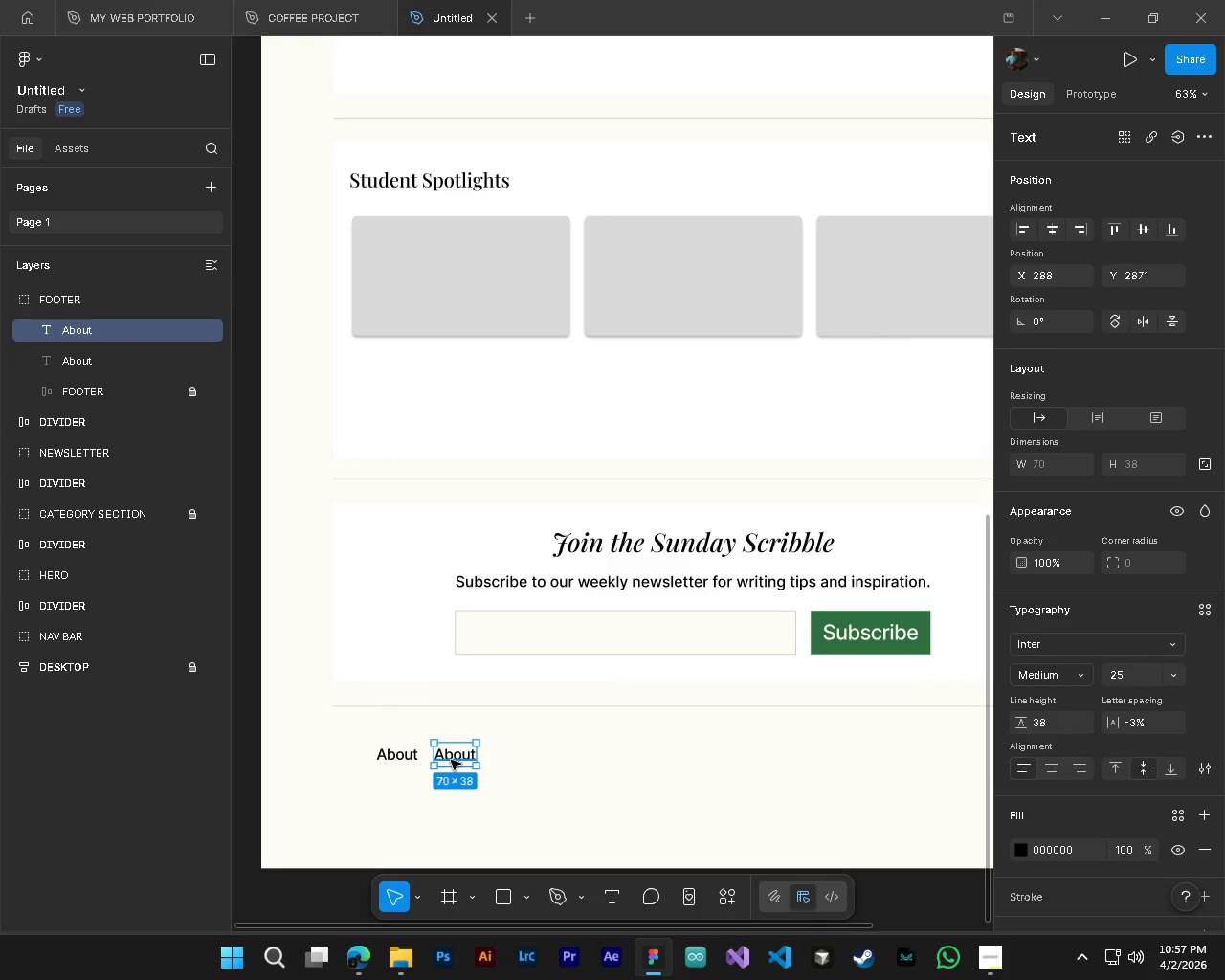 
double_click([453, 760])
 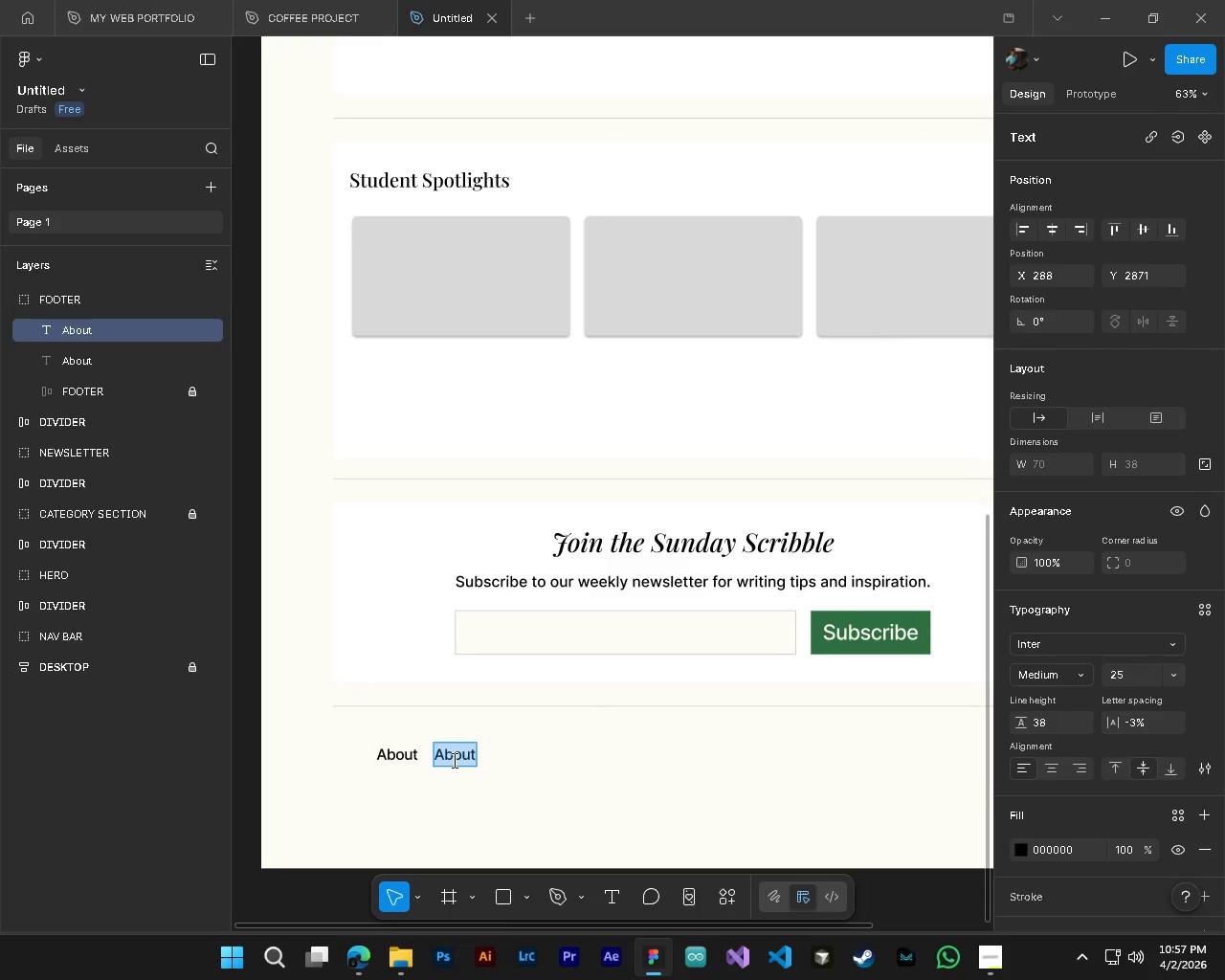 
type(Archive)
 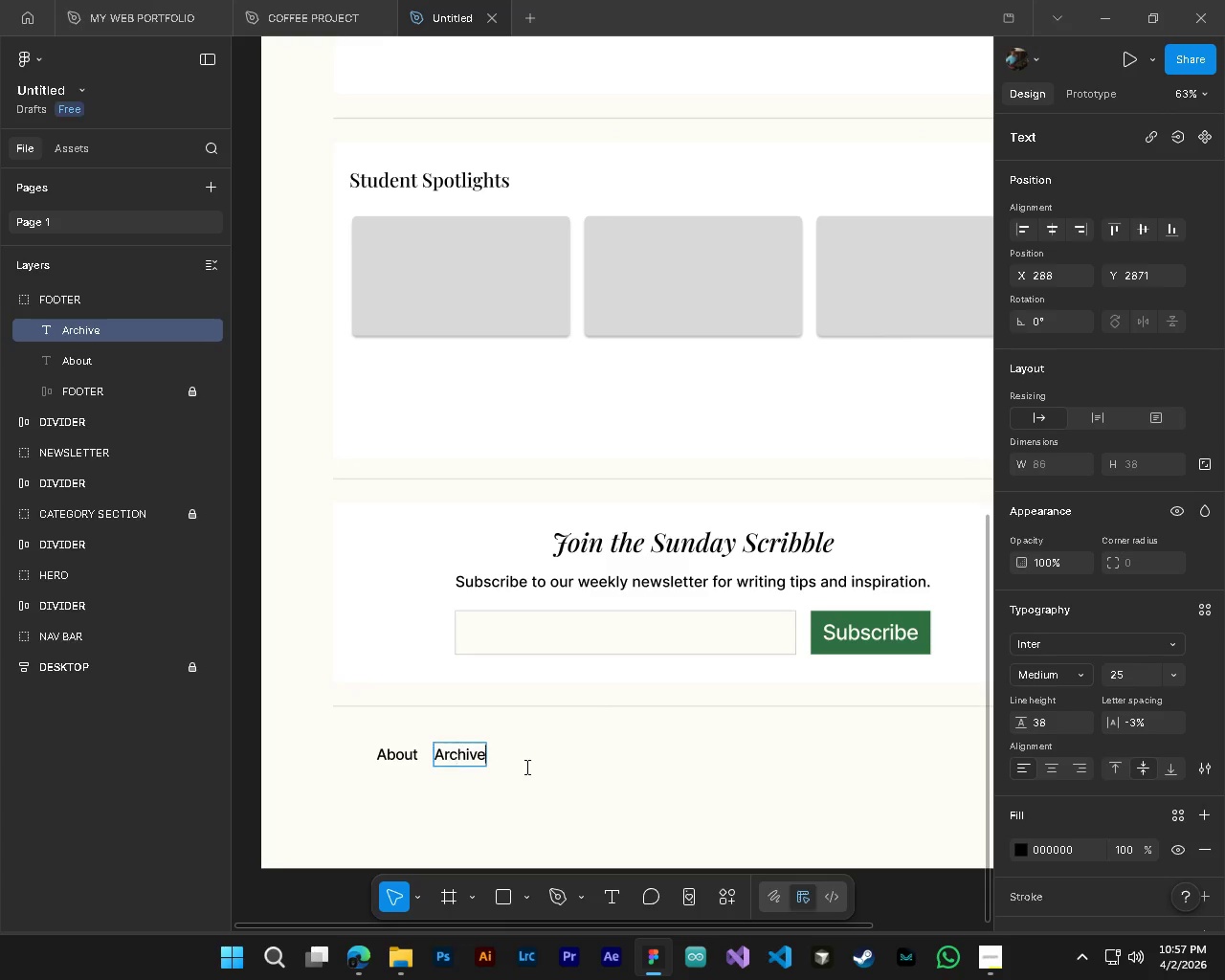 
left_click([565, 760])
 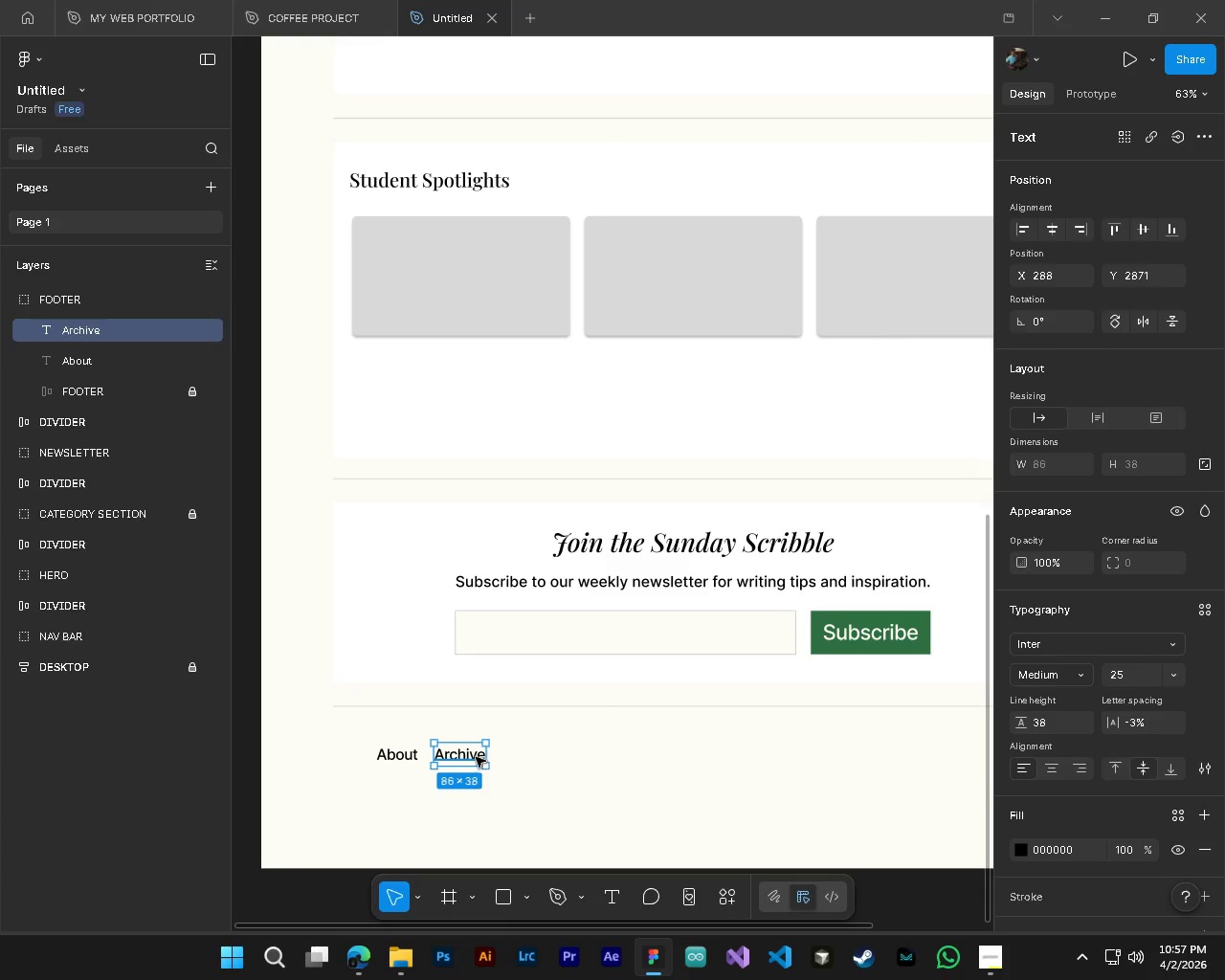 
hold_key(key=AltLeft, duration=1.5)
left_click_drag(start_coordinate=[470, 755], to_coordinate=[546, 756])
 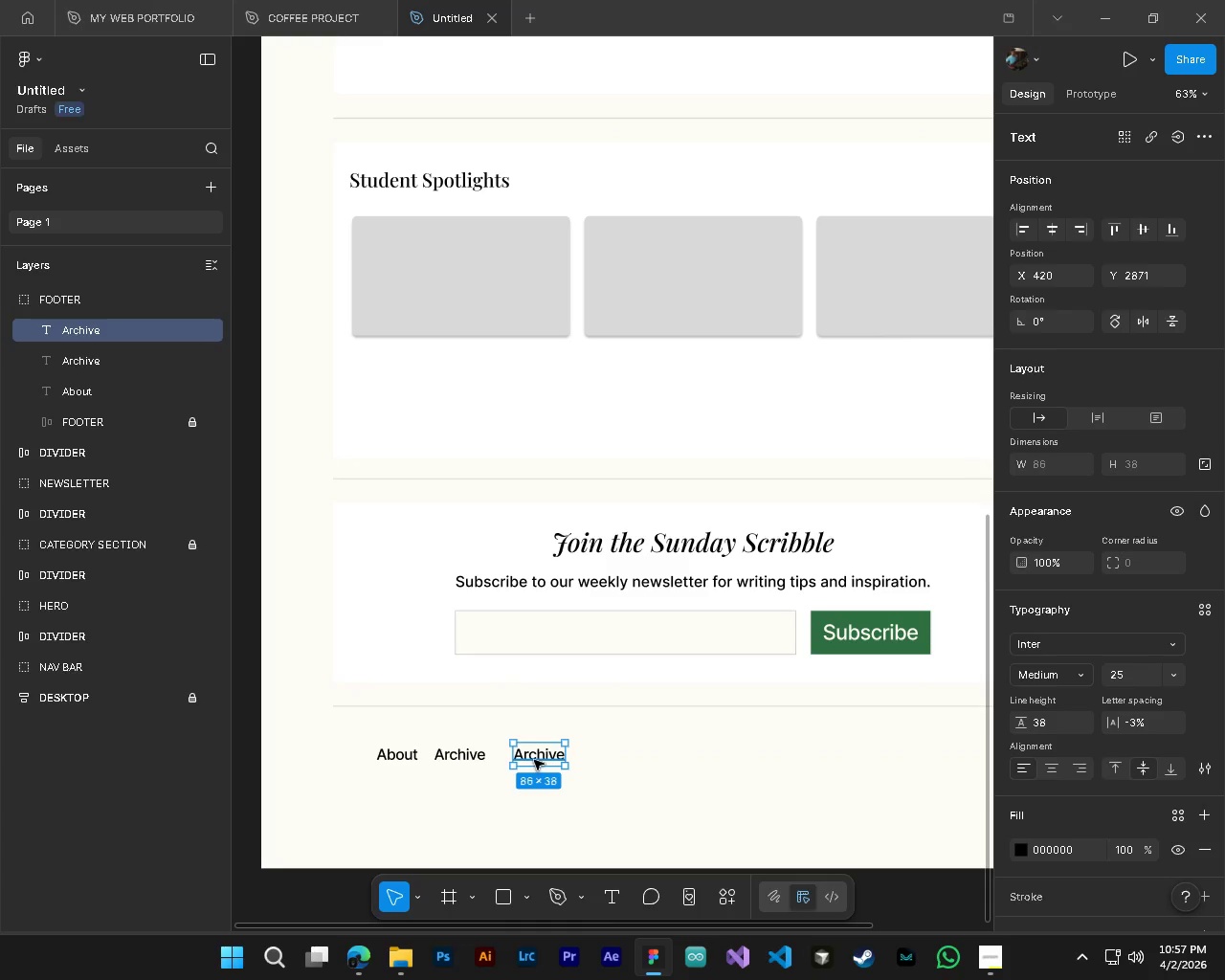 
hold_key(key=AltLeft, duration=1.25)
 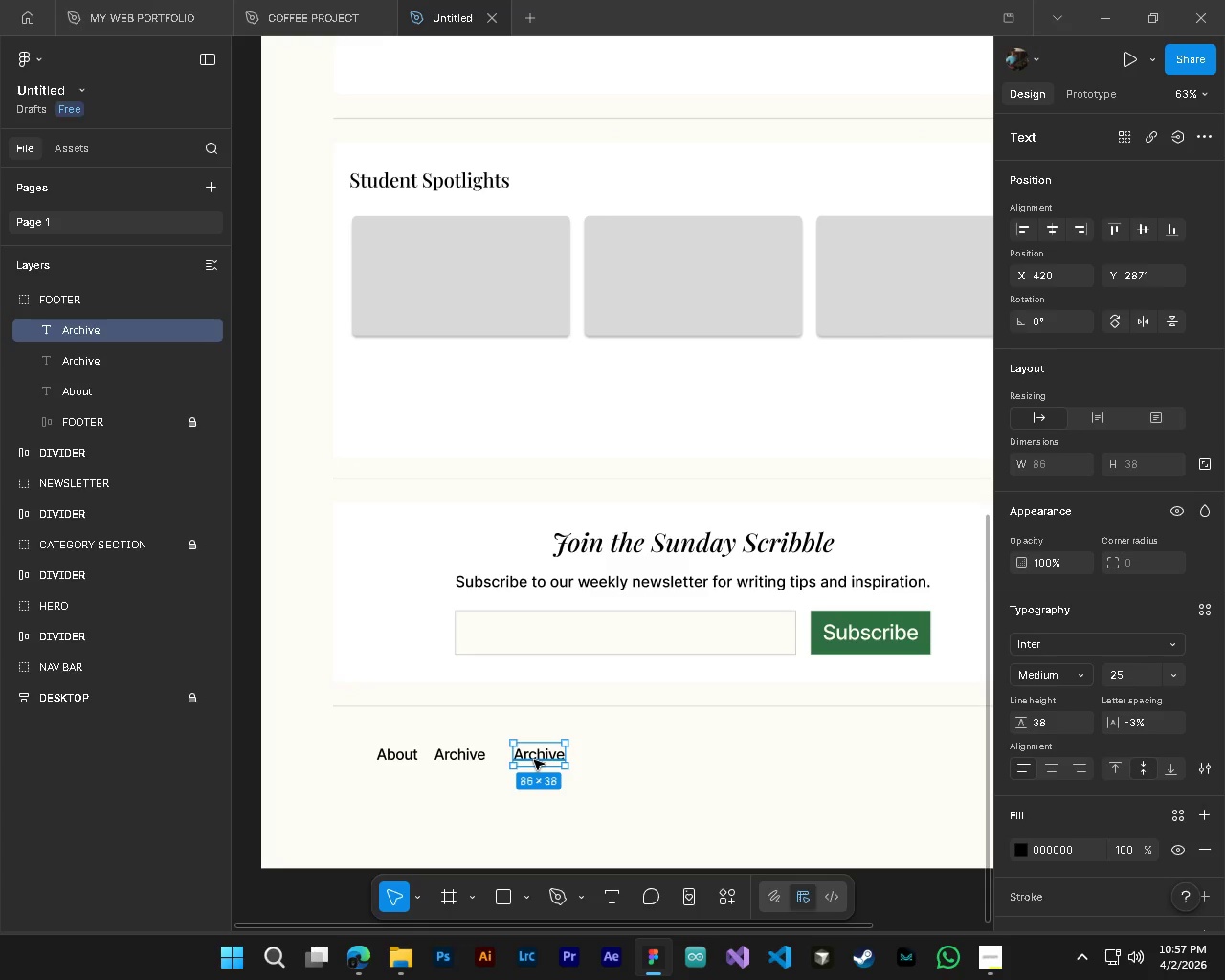 
double_click([534, 760])
 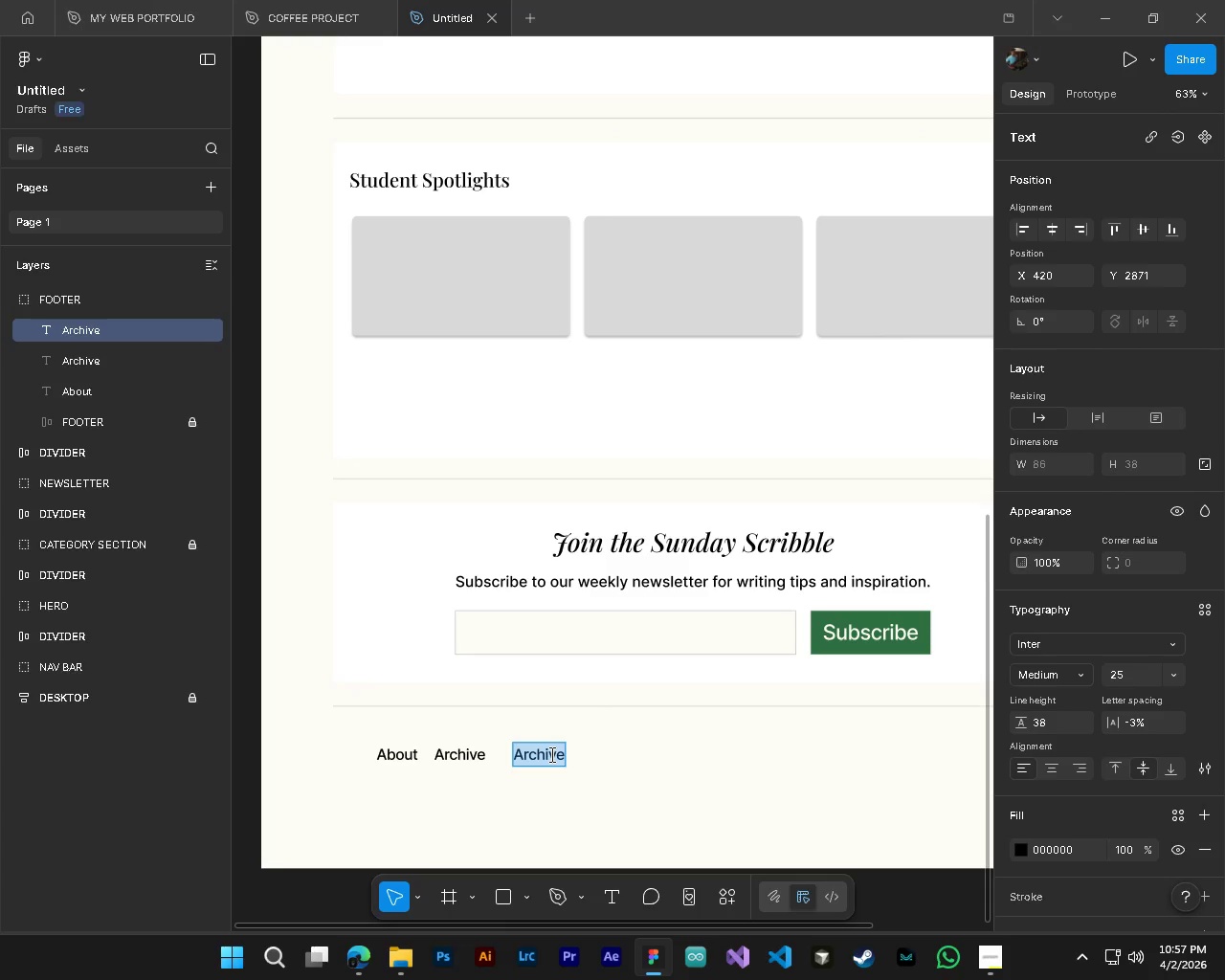 
type(Shop)
 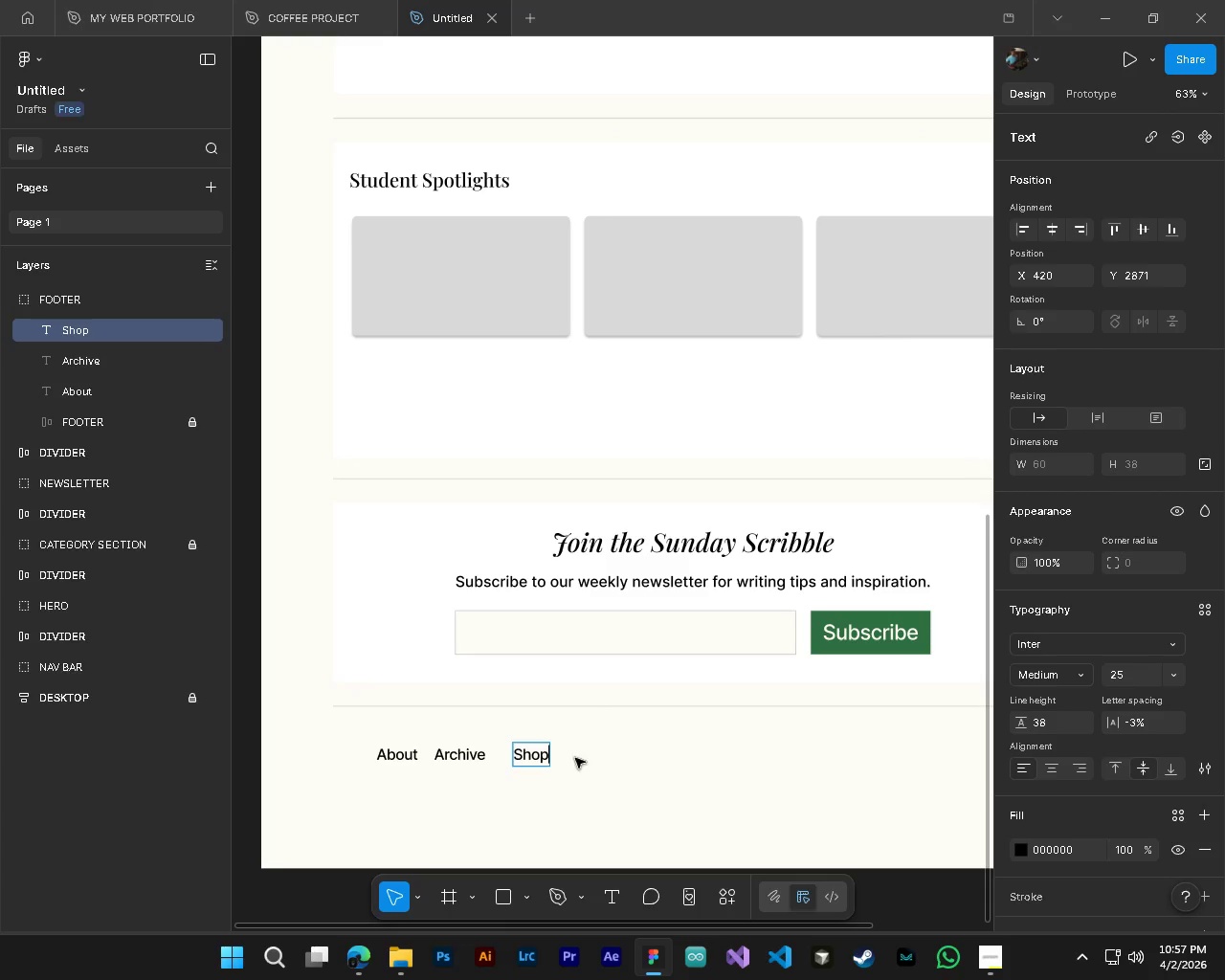 
hold_key(key=AltLeft, duration=1.25)
left_click_drag(start_coordinate=[537, 760], to_coordinate=[592, 762])
 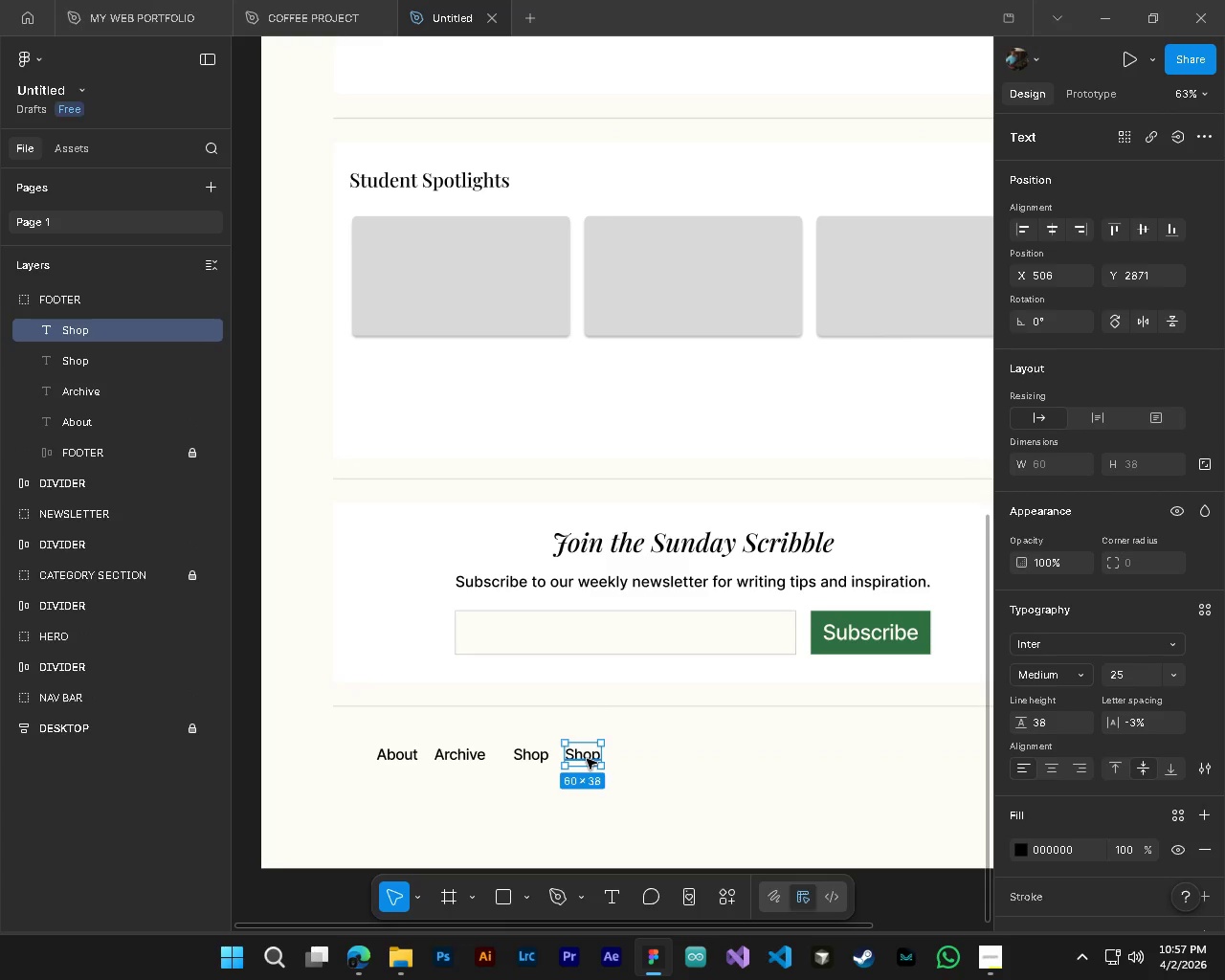 
double_click([587, 759])
 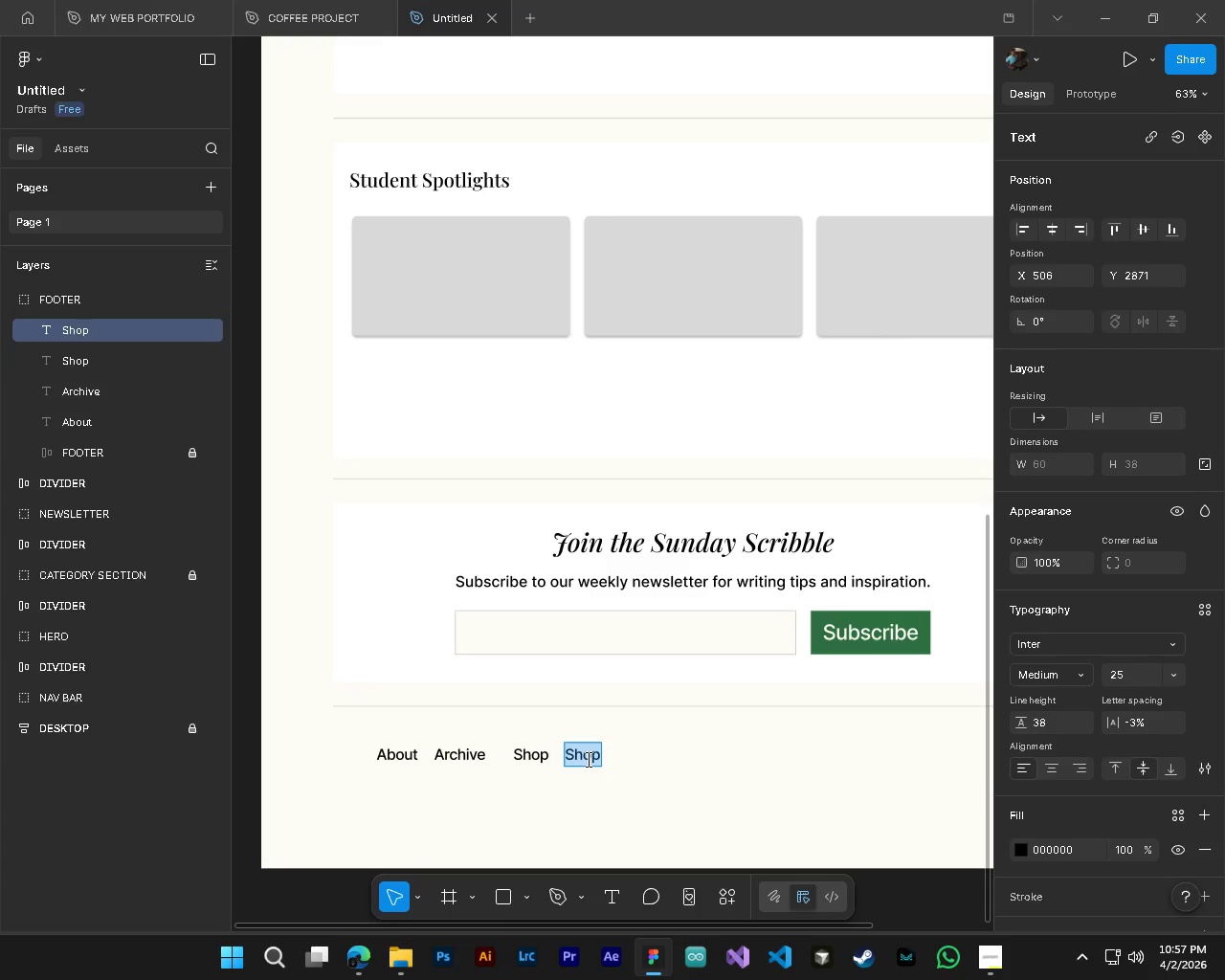 
type(cont)
key(Backspace)
key(Backspace)
key(Backspace)
key(Backspace)
type(Contact)
 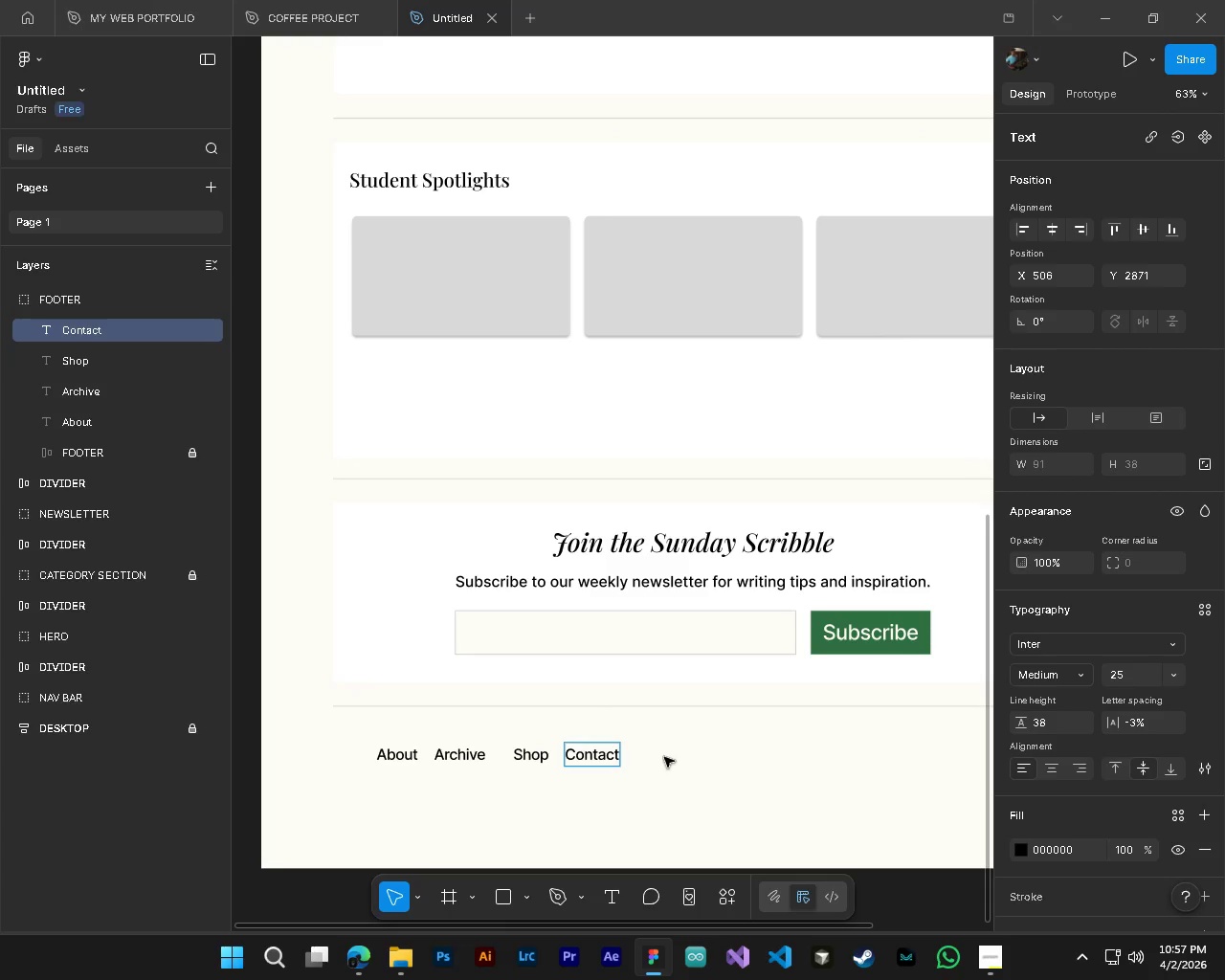 
left_click([666, 757])
 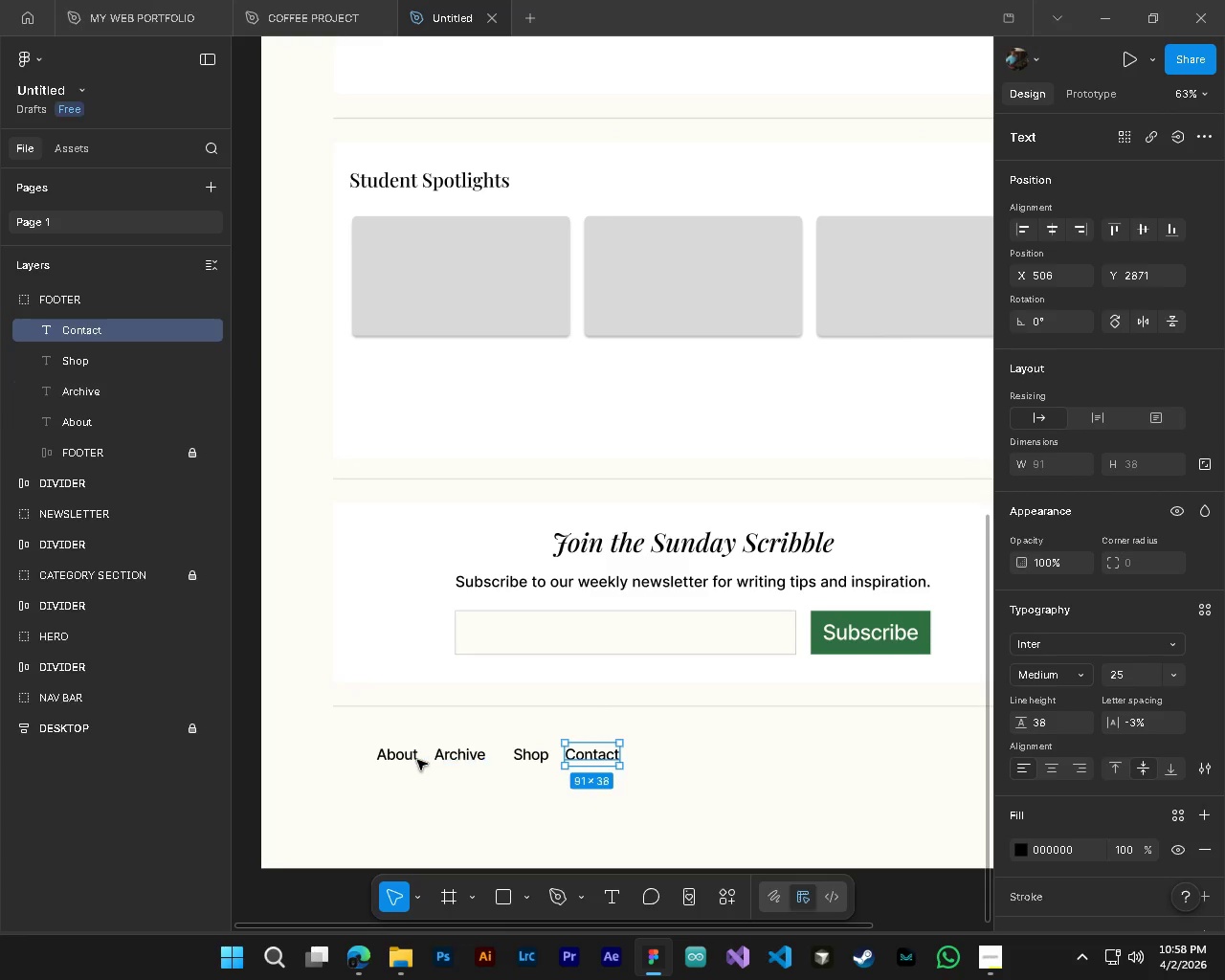 
left_click([403, 760])
 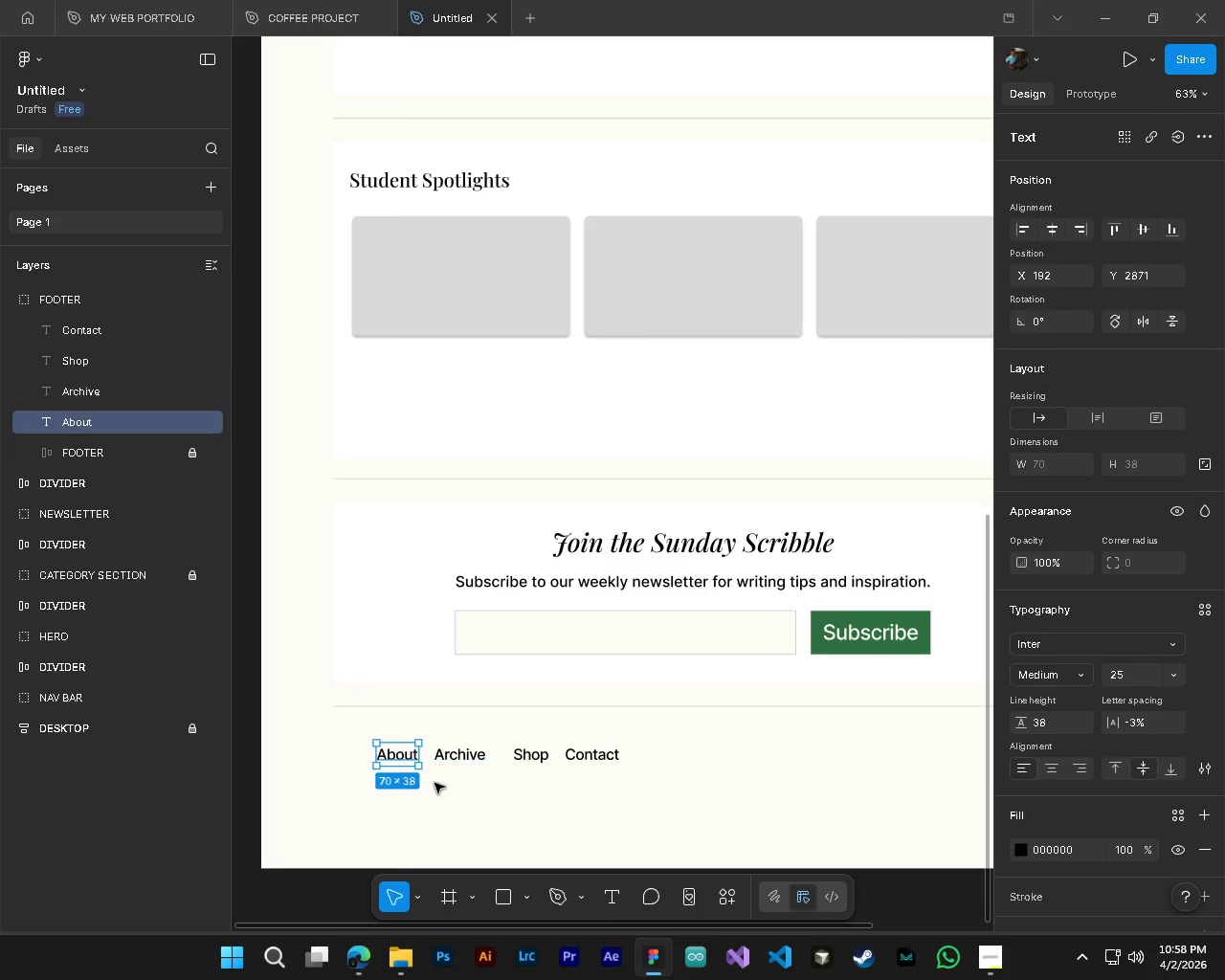 
hold_key(key=AltLeft, duration=0.33)
hold_key(key=ControlLeft, duration=0.36)
scroll: coordinate [426, 791], scroll_direction: up, amount: 4.0
 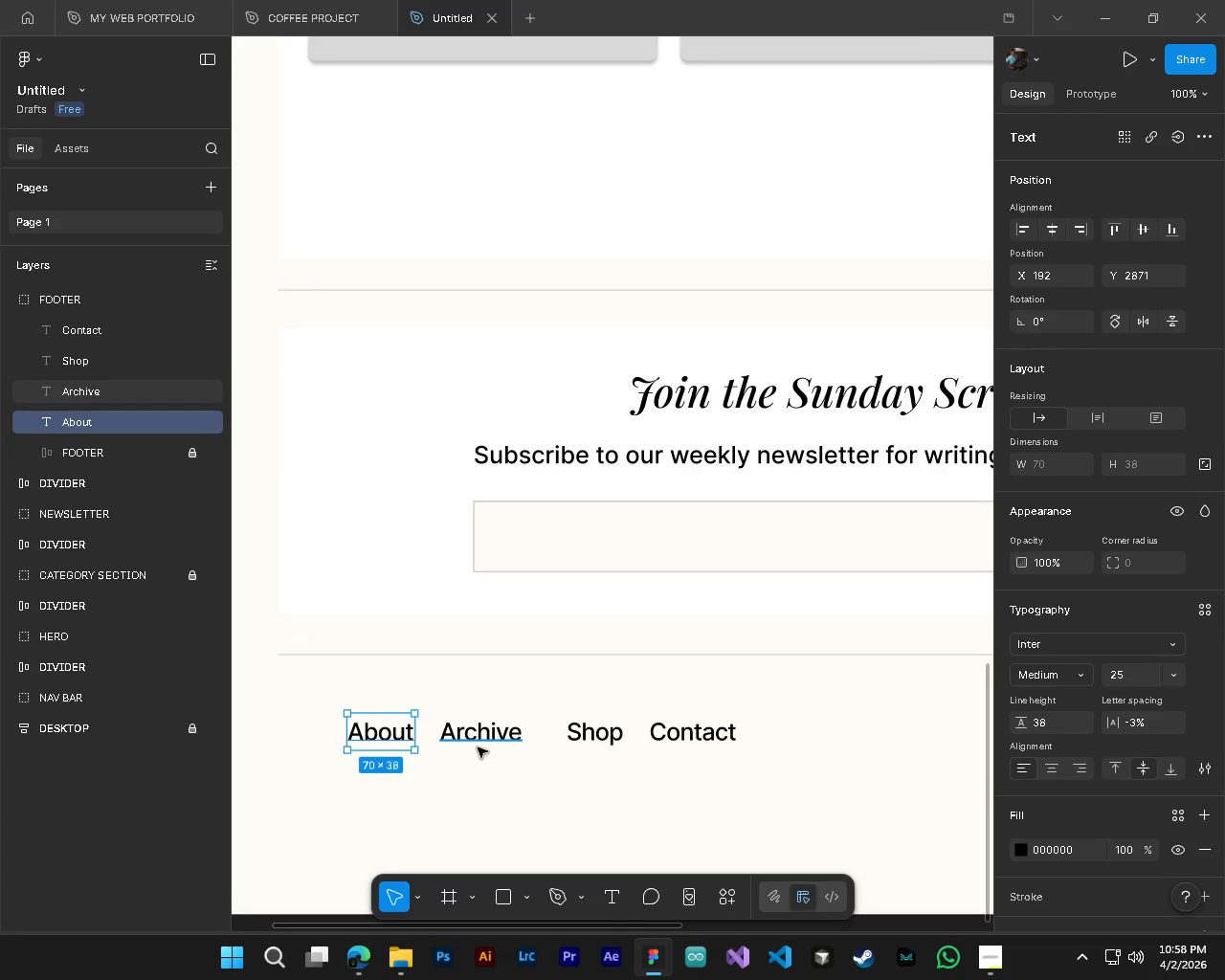 
left_click([478, 747])
 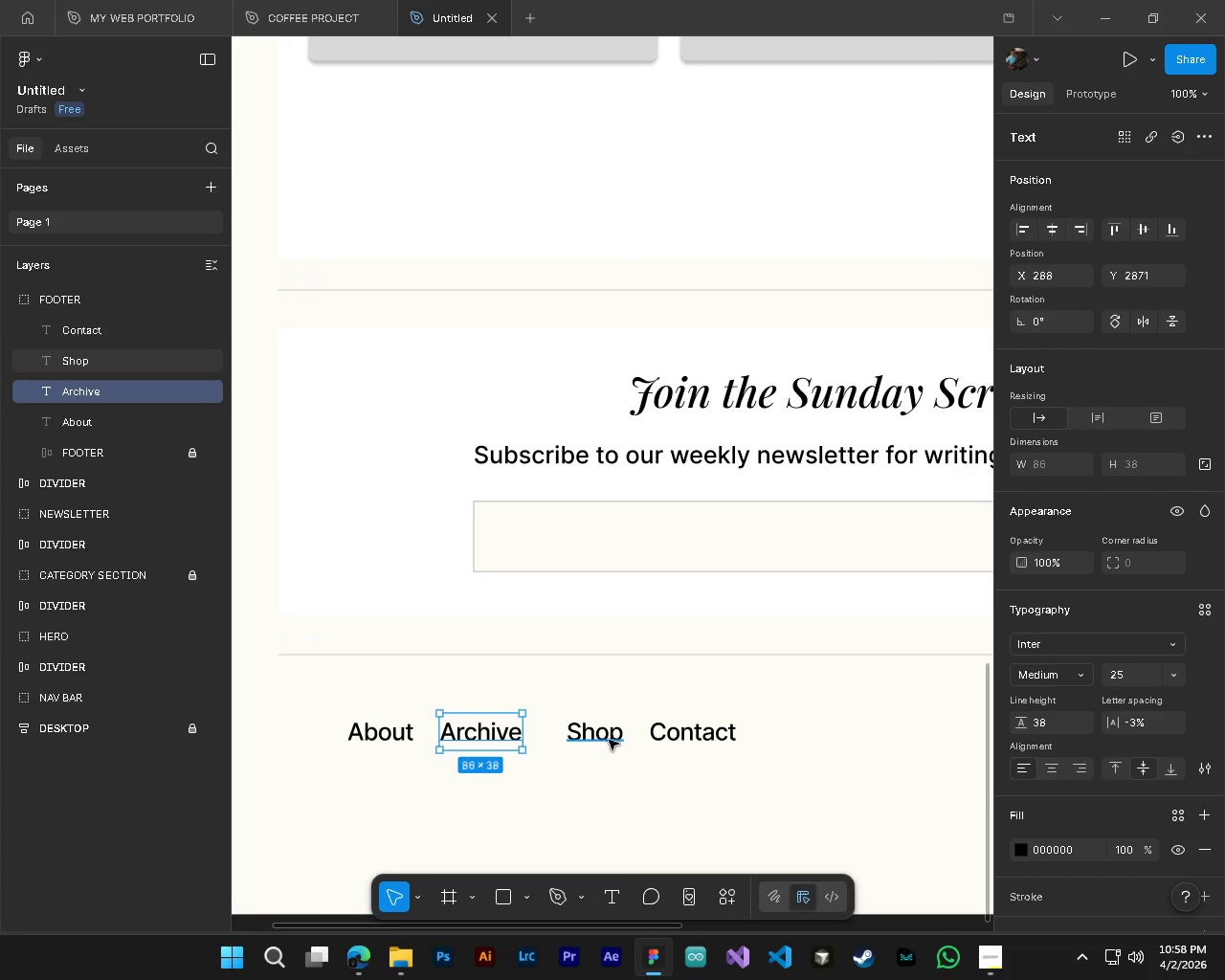 
left_click_drag(start_coordinate=[606, 738], to_coordinate=[596, 739])
 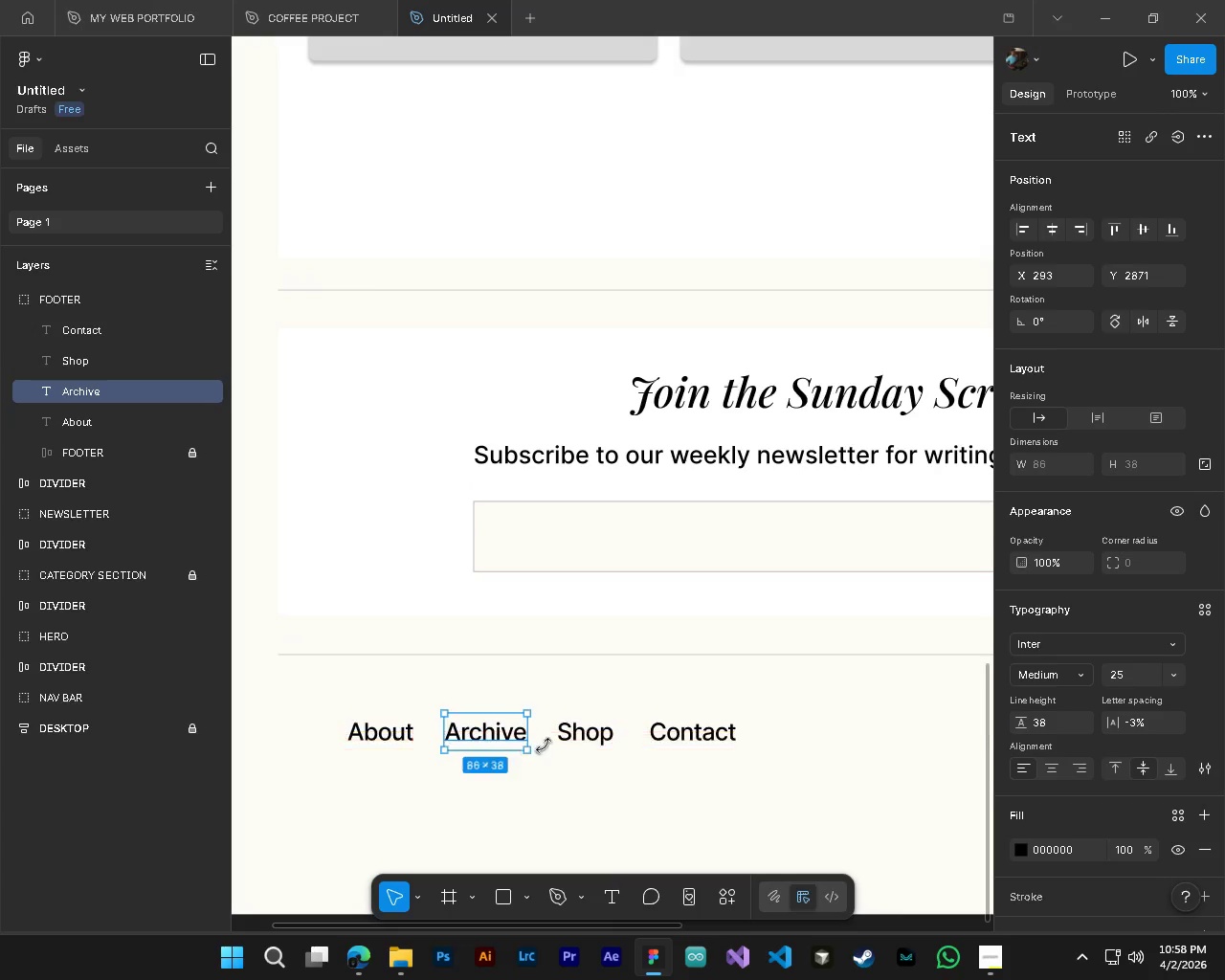 
left_click_drag(start_coordinate=[671, 740], to_coordinate=[663, 738])
 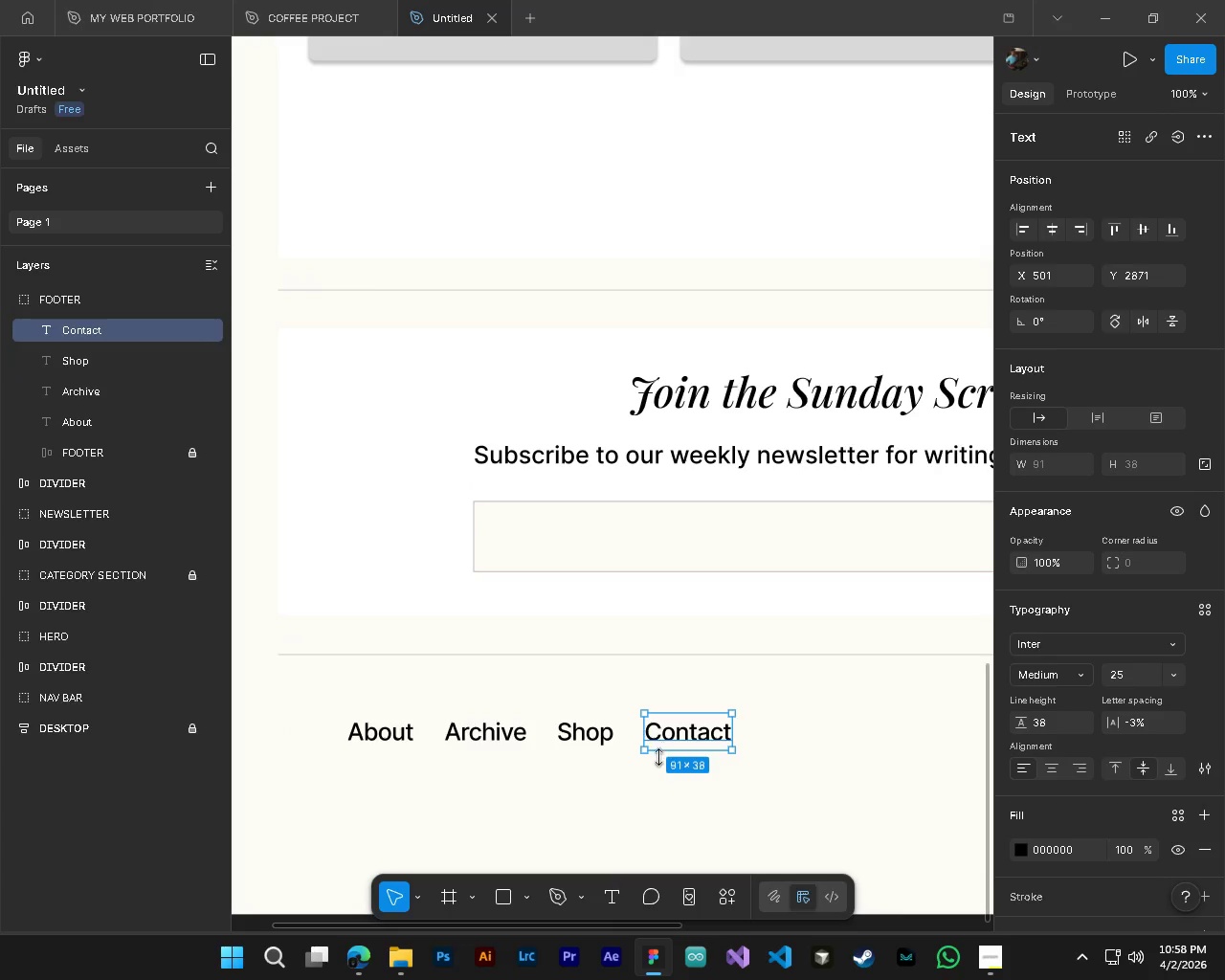 
hold_key(key=AltLeft, duration=0.38)
hold_key(key=ControlLeft, duration=0.41)
scroll: coordinate [658, 757], scroll_direction: down, amount: 4.0
 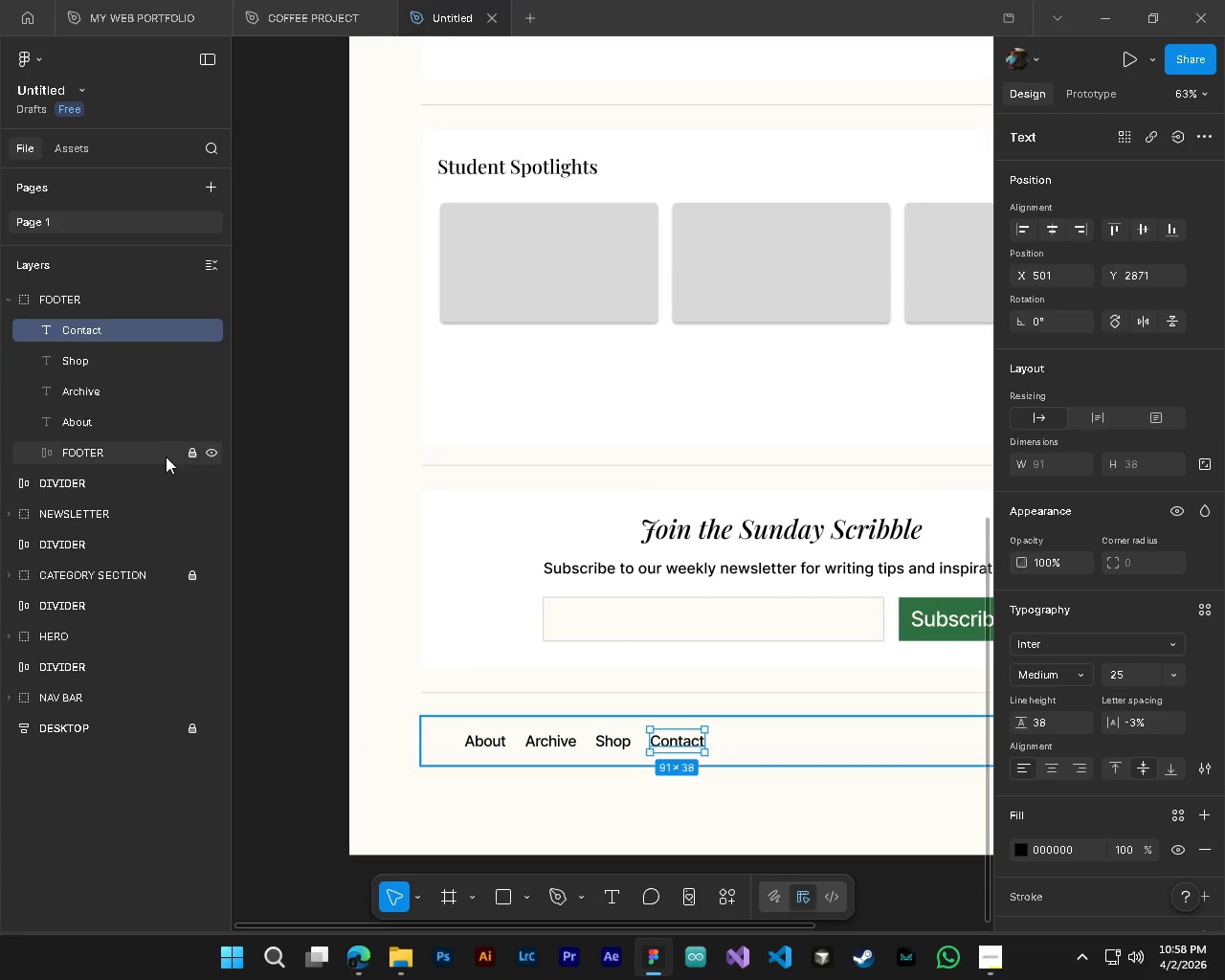 
hold_key(key=ShiftLeft, duration=1.5)
left_click([126, 368])
 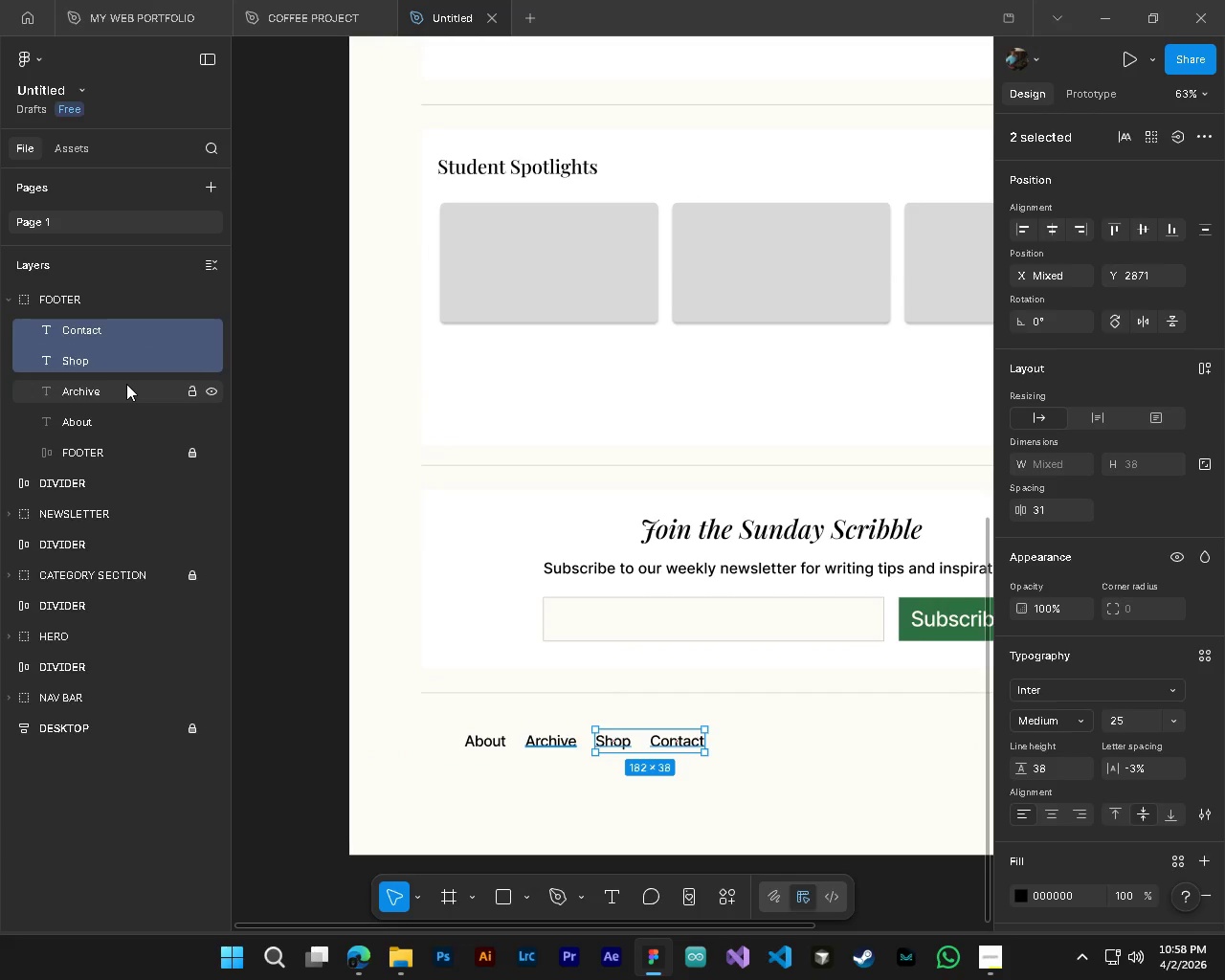 
double_click([126, 384])
 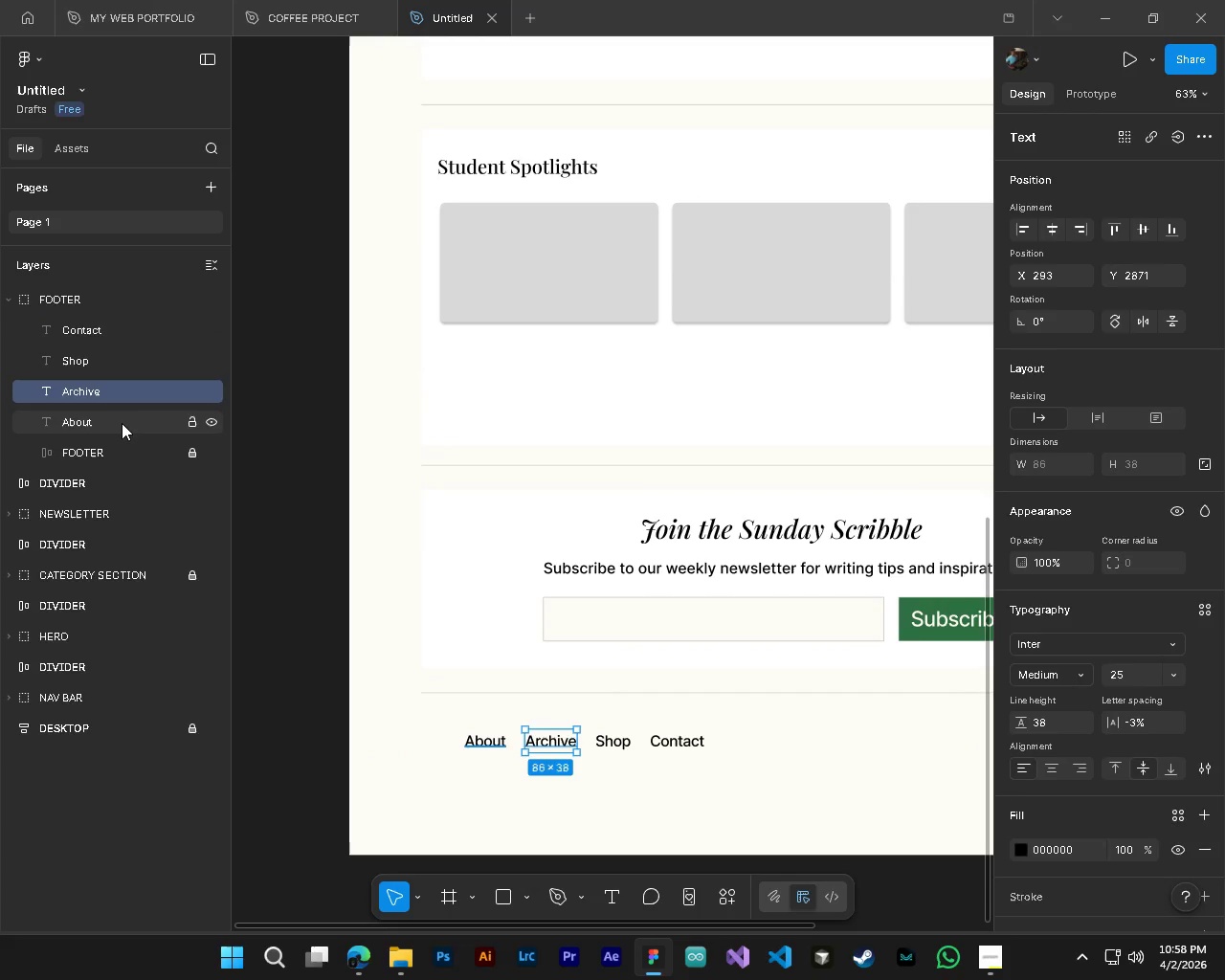 
triple_click([122, 423])
 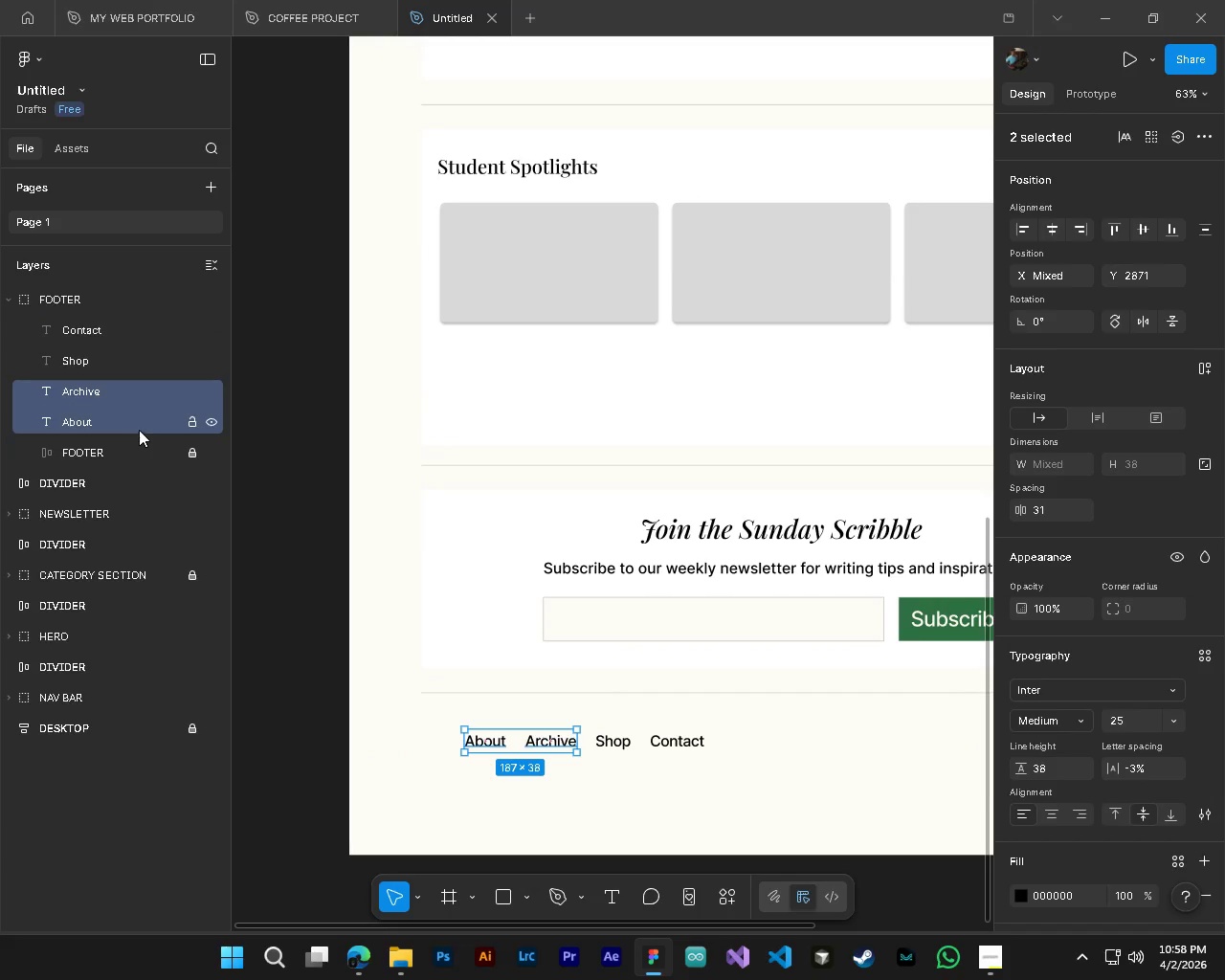 
hold_key(key=ShiftLeft, duration=1.25)
left_click([112, 376])
 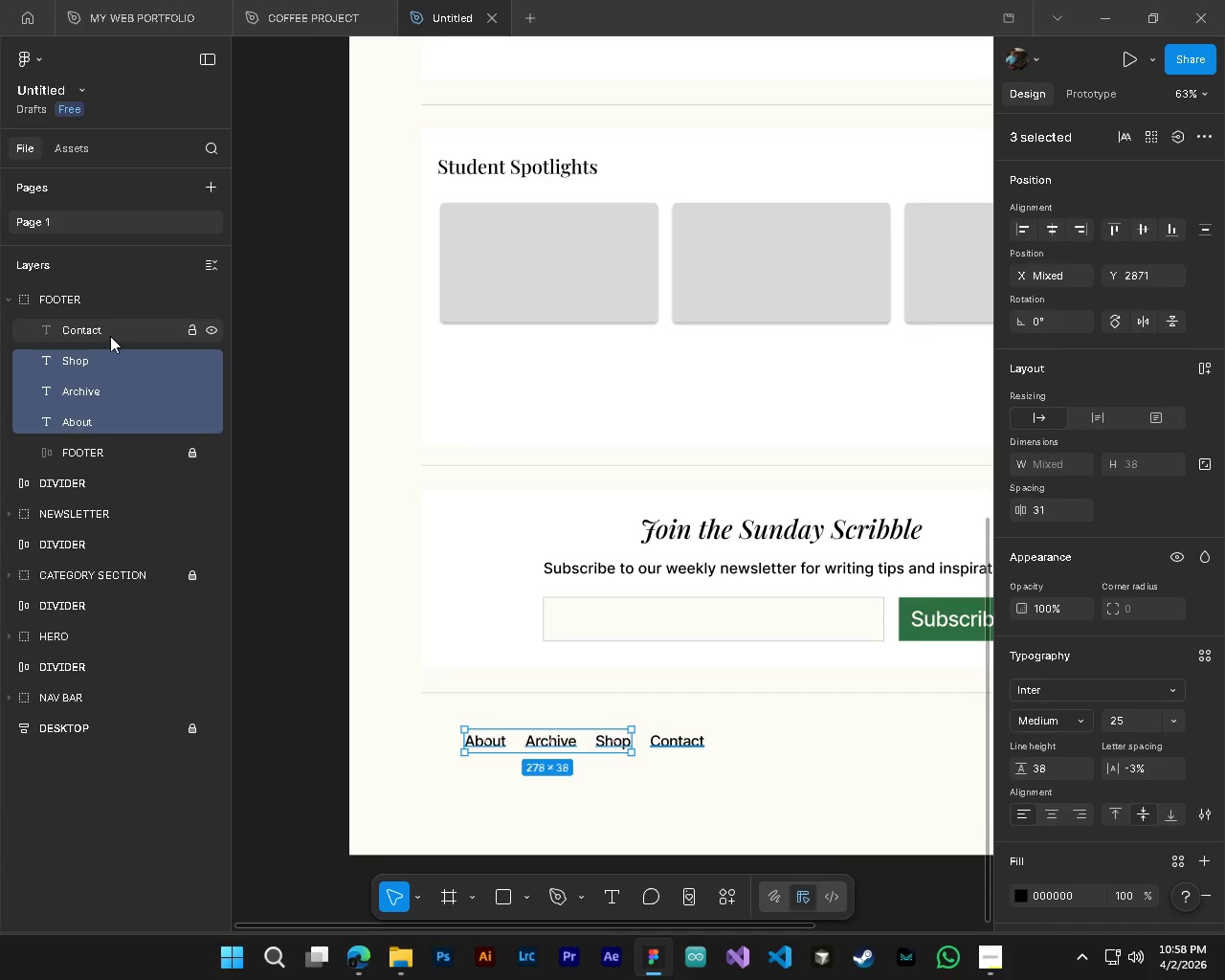 
left_click([110, 336])
 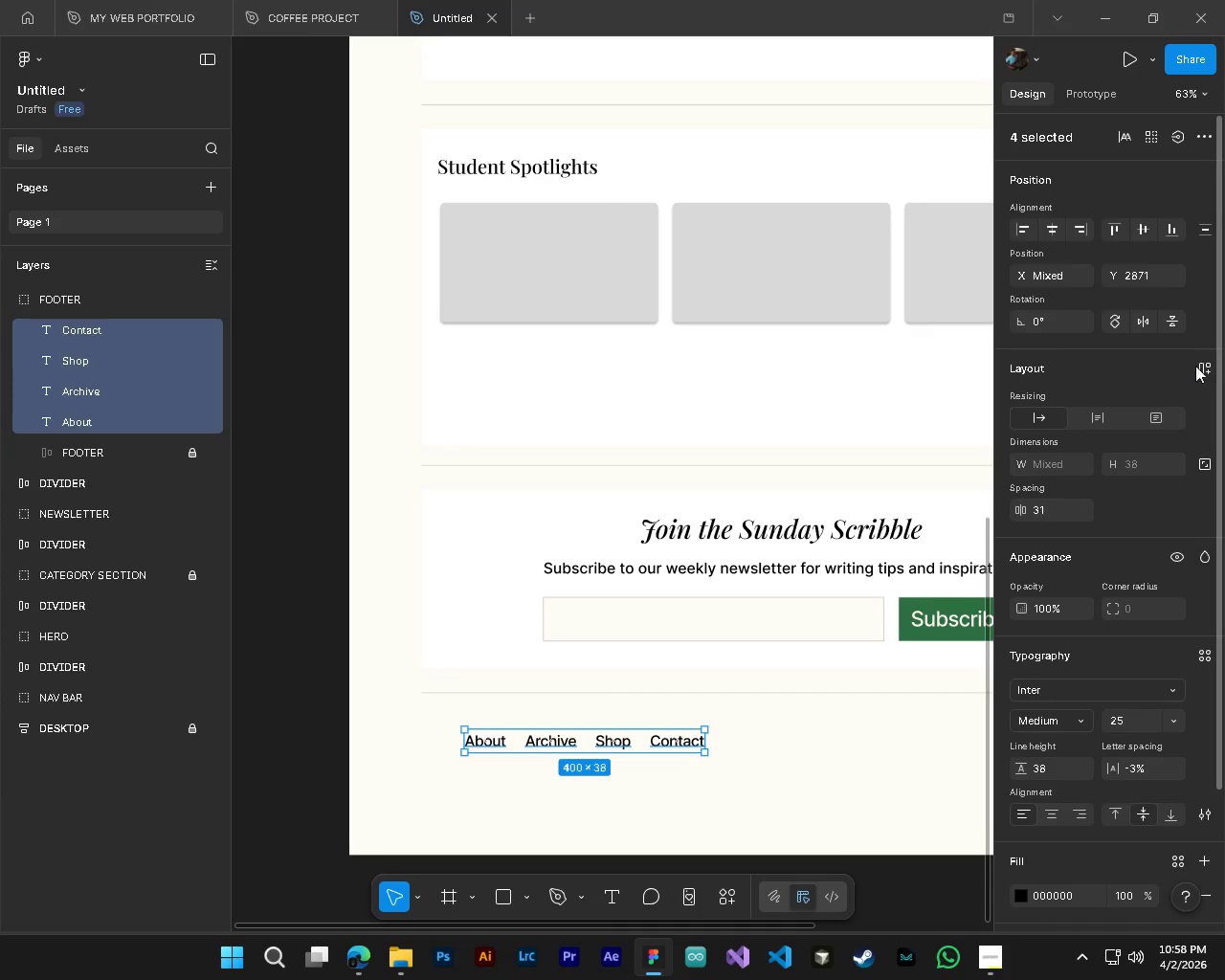 
left_click([1206, 370])
 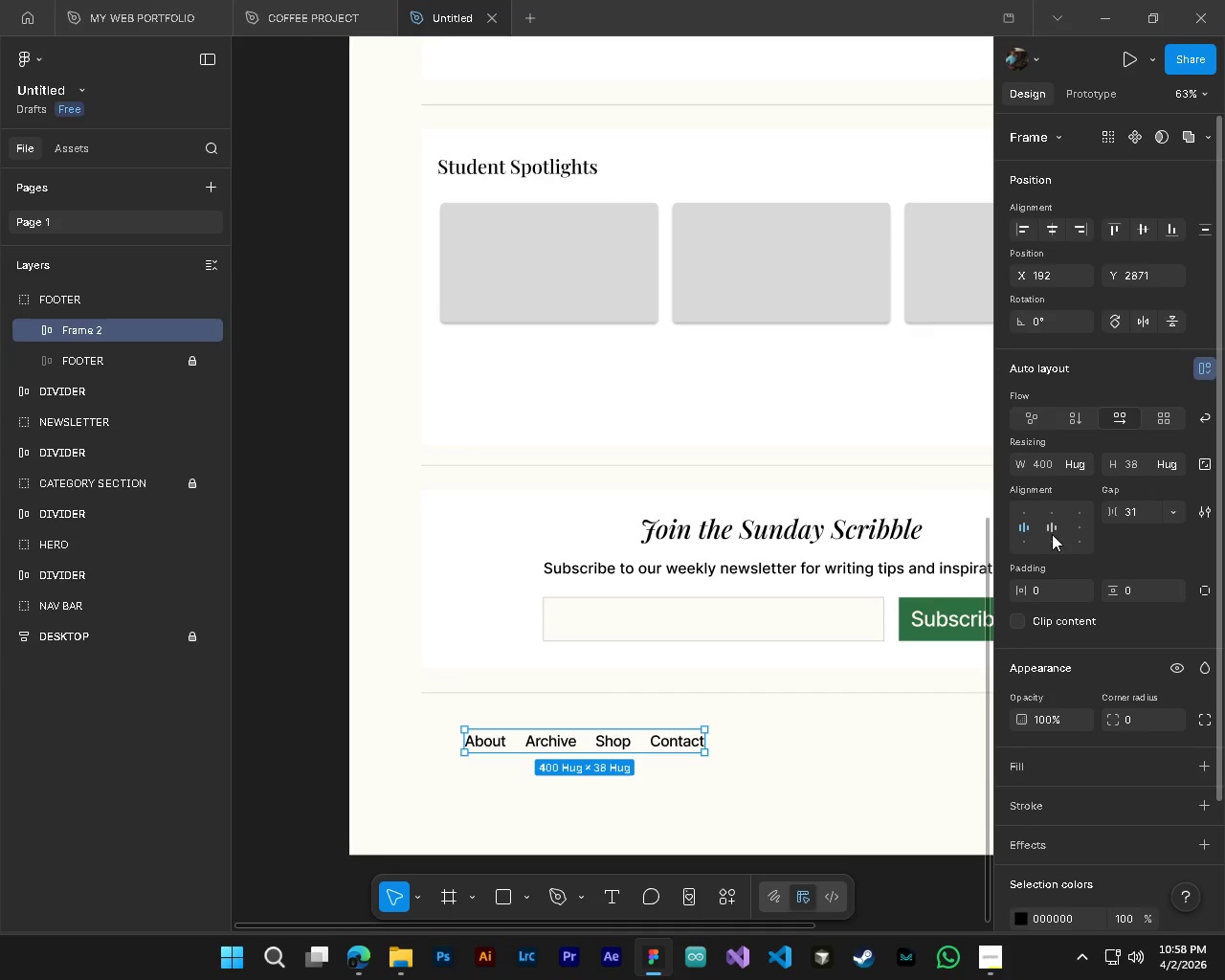 
left_click([1052, 534])
 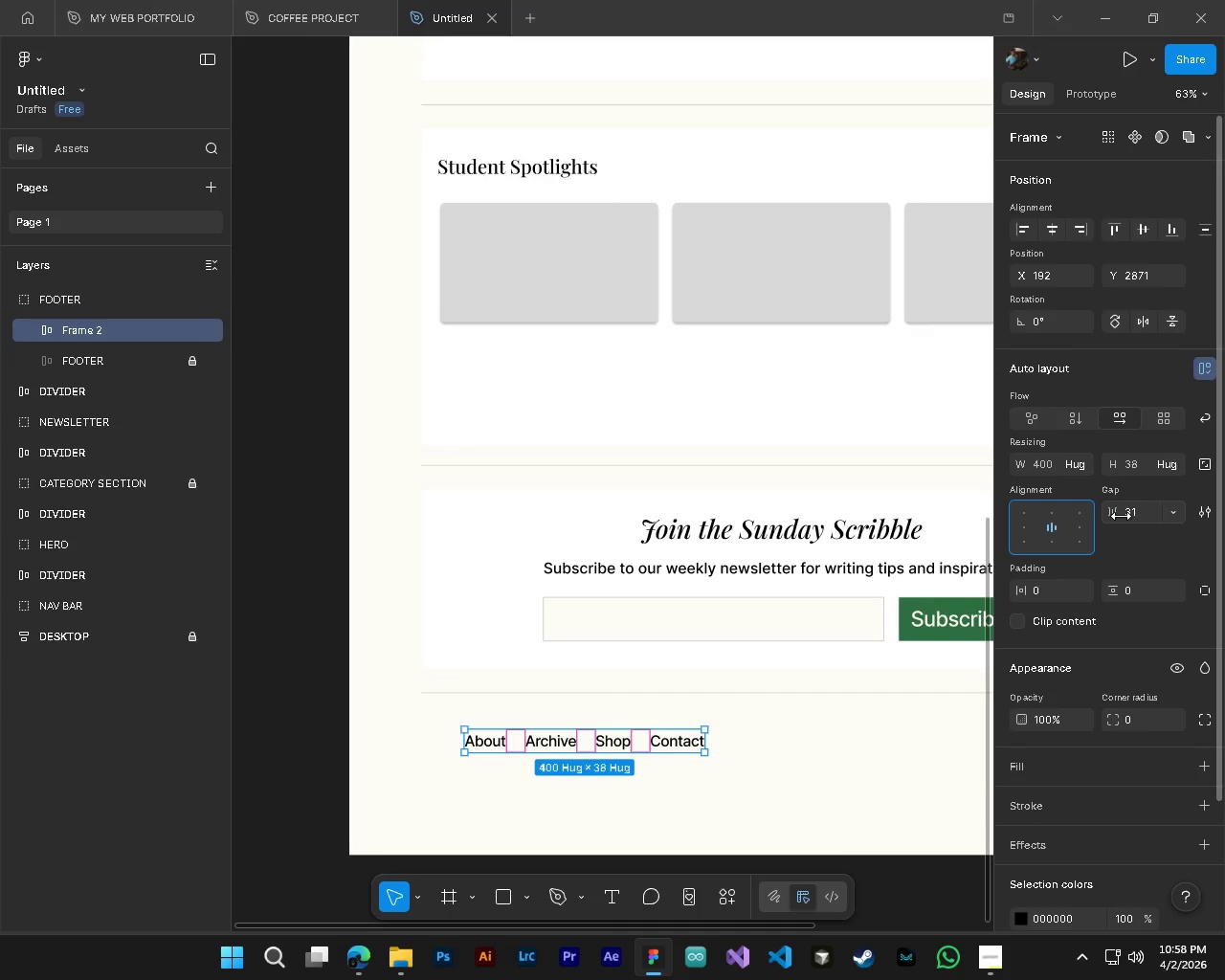 
left_click_drag(start_coordinate=[1121, 516], to_coordinate=[612, 483])
 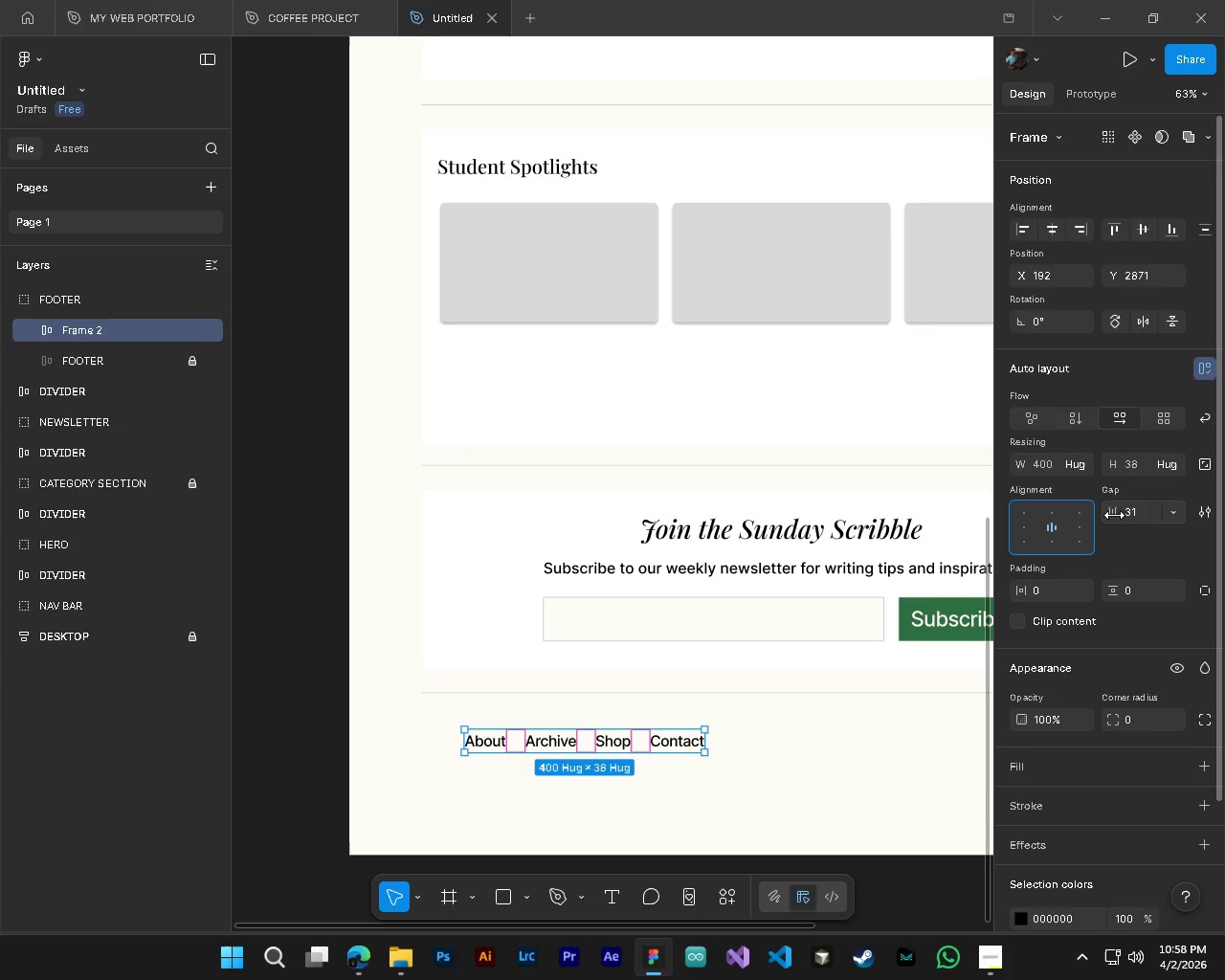 
left_click_drag(start_coordinate=[1114, 515], to_coordinate=[664, 490])
 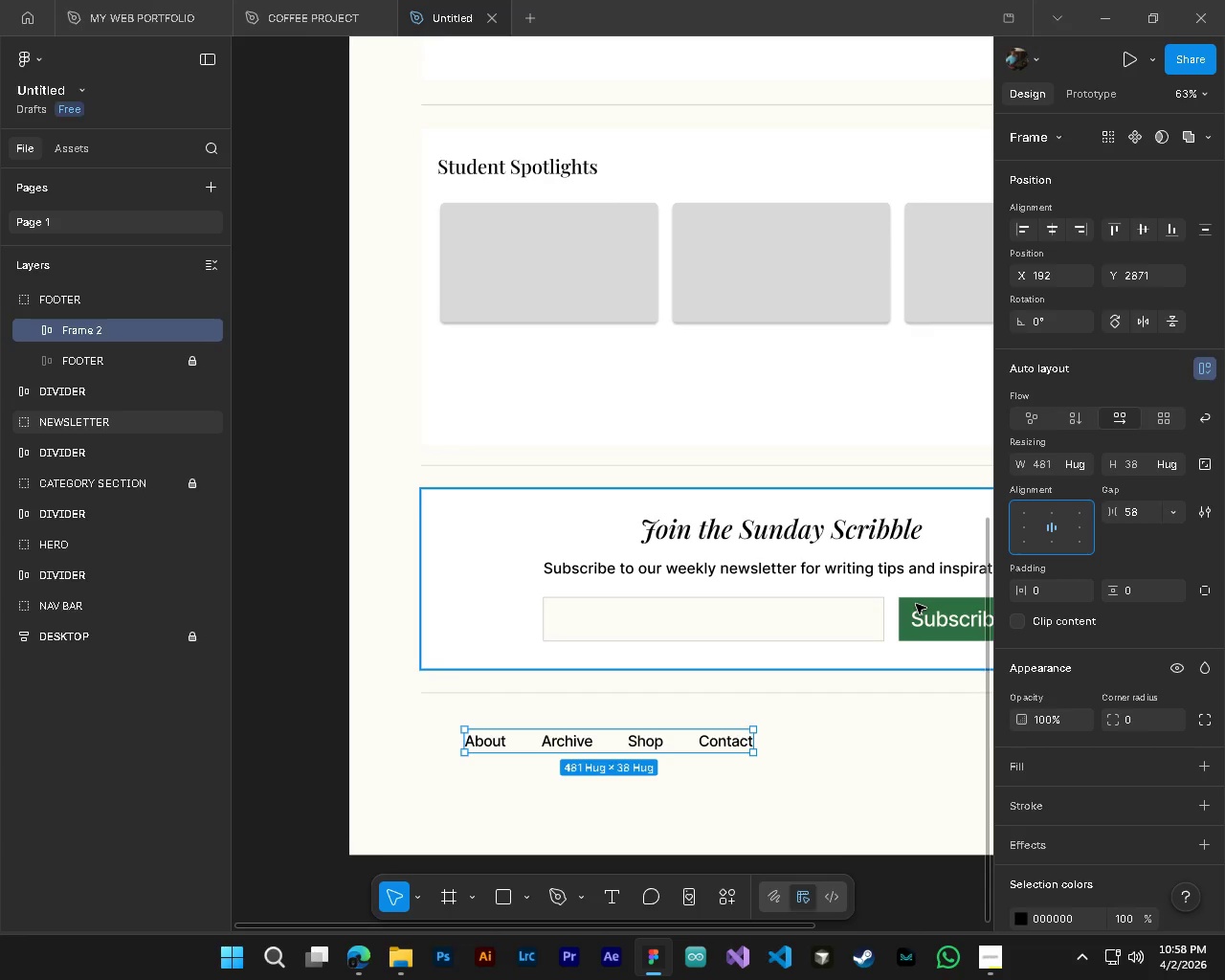 
hold_key(key=AltLeft, duration=0.67)
 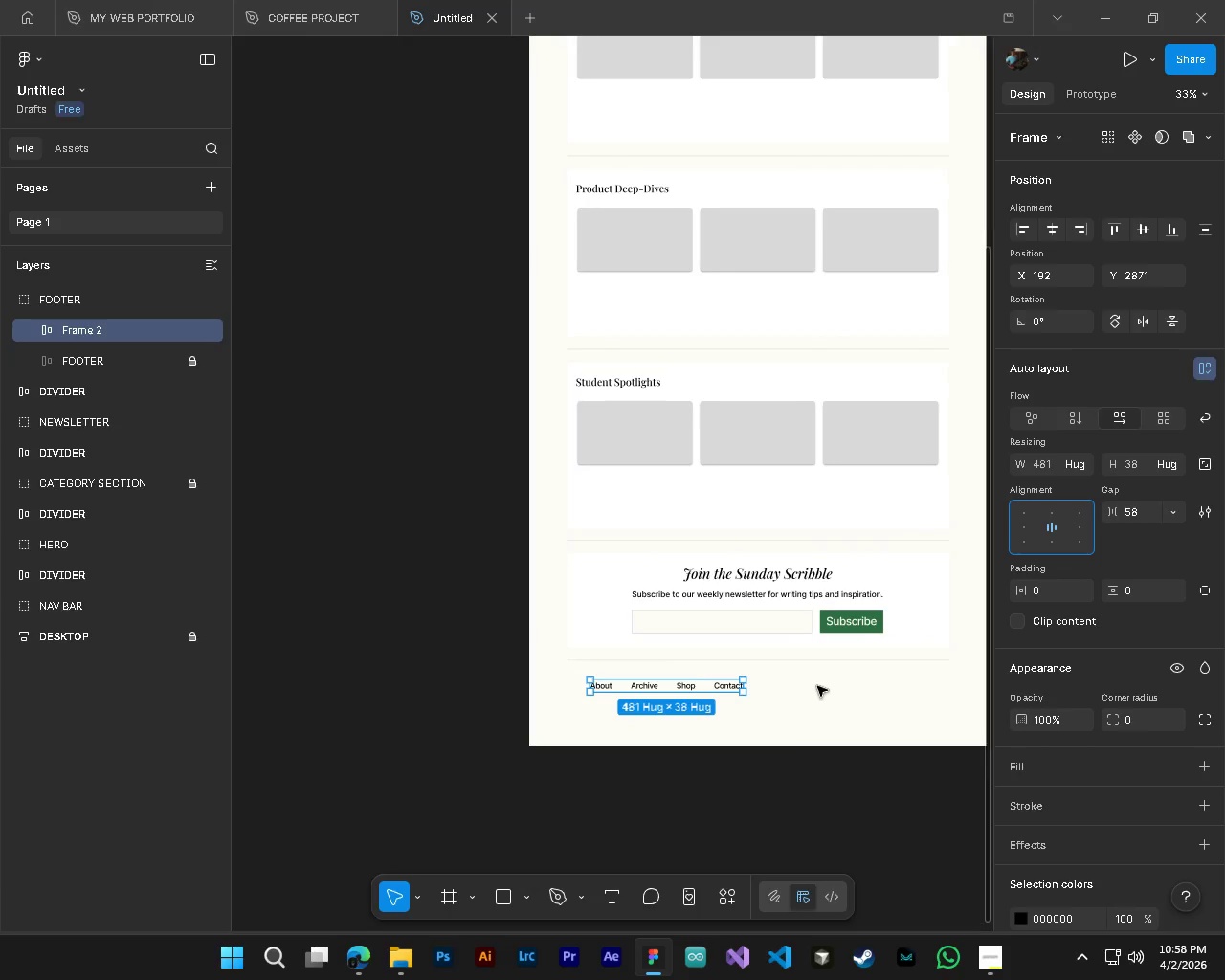 
hold_key(key=ControlLeft, duration=0.64)
 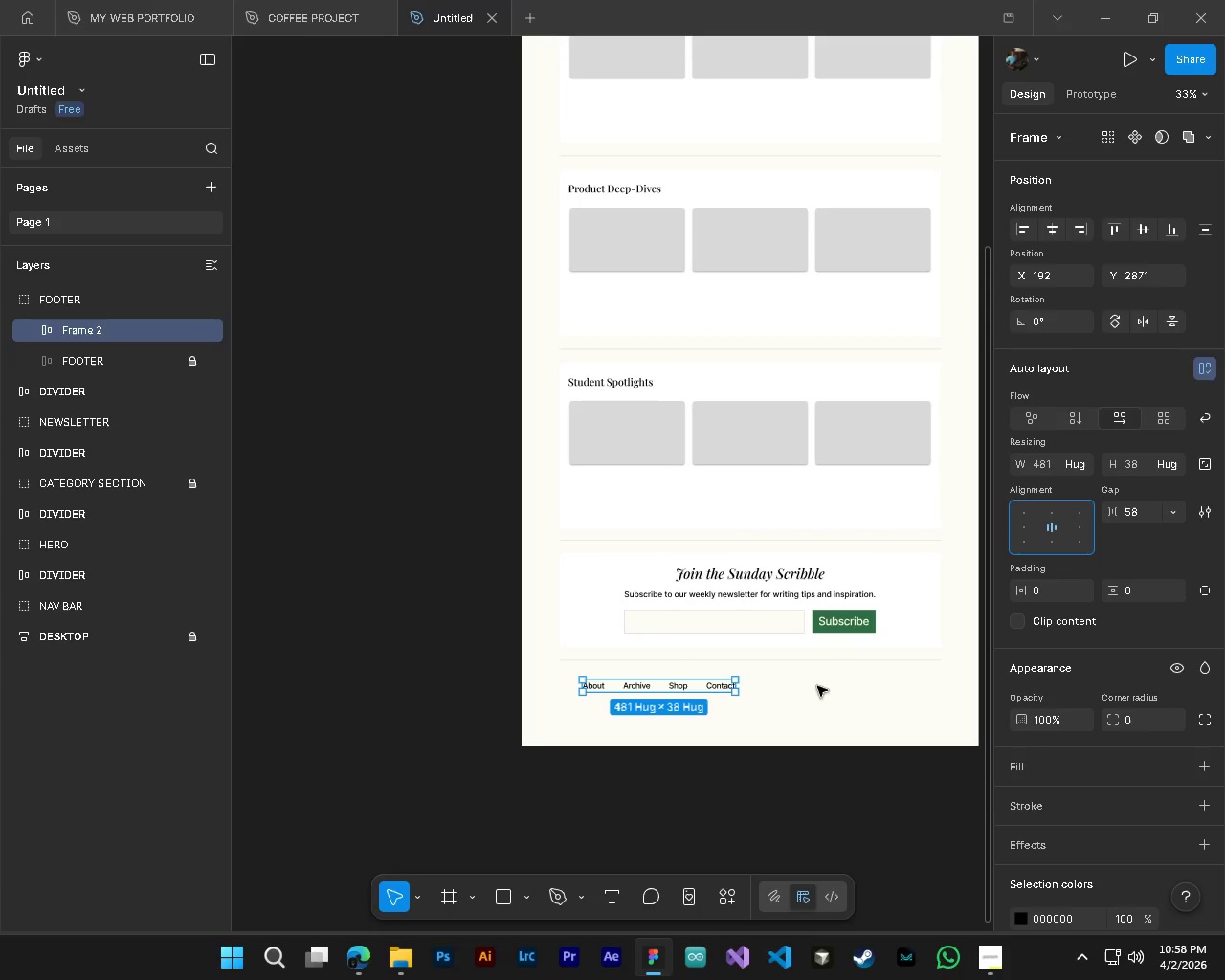 
hold_key(key=ShiftLeft, duration=0.53)
 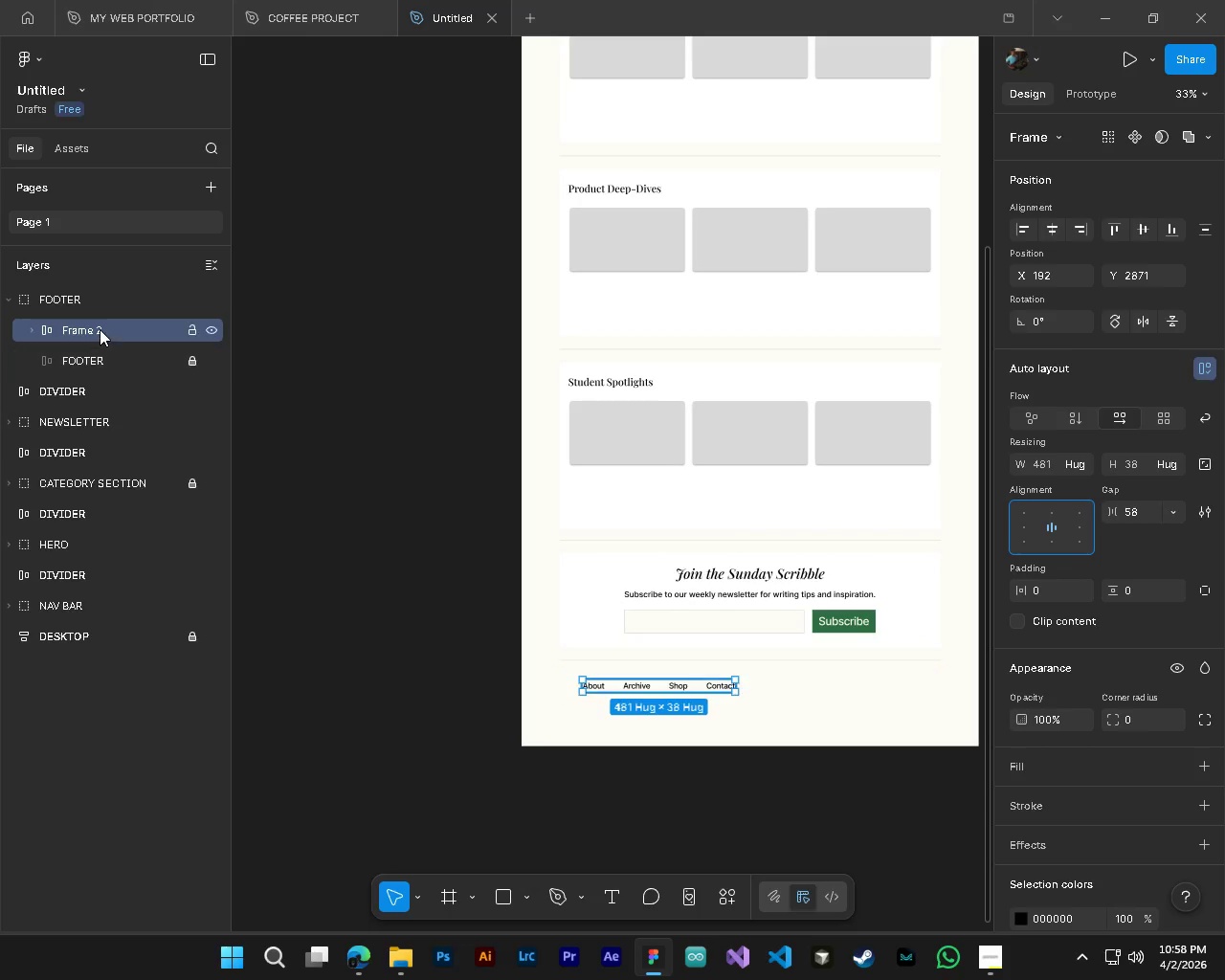 
scroll: coordinate [817, 686], scroll_direction: down, amount: 7.0
 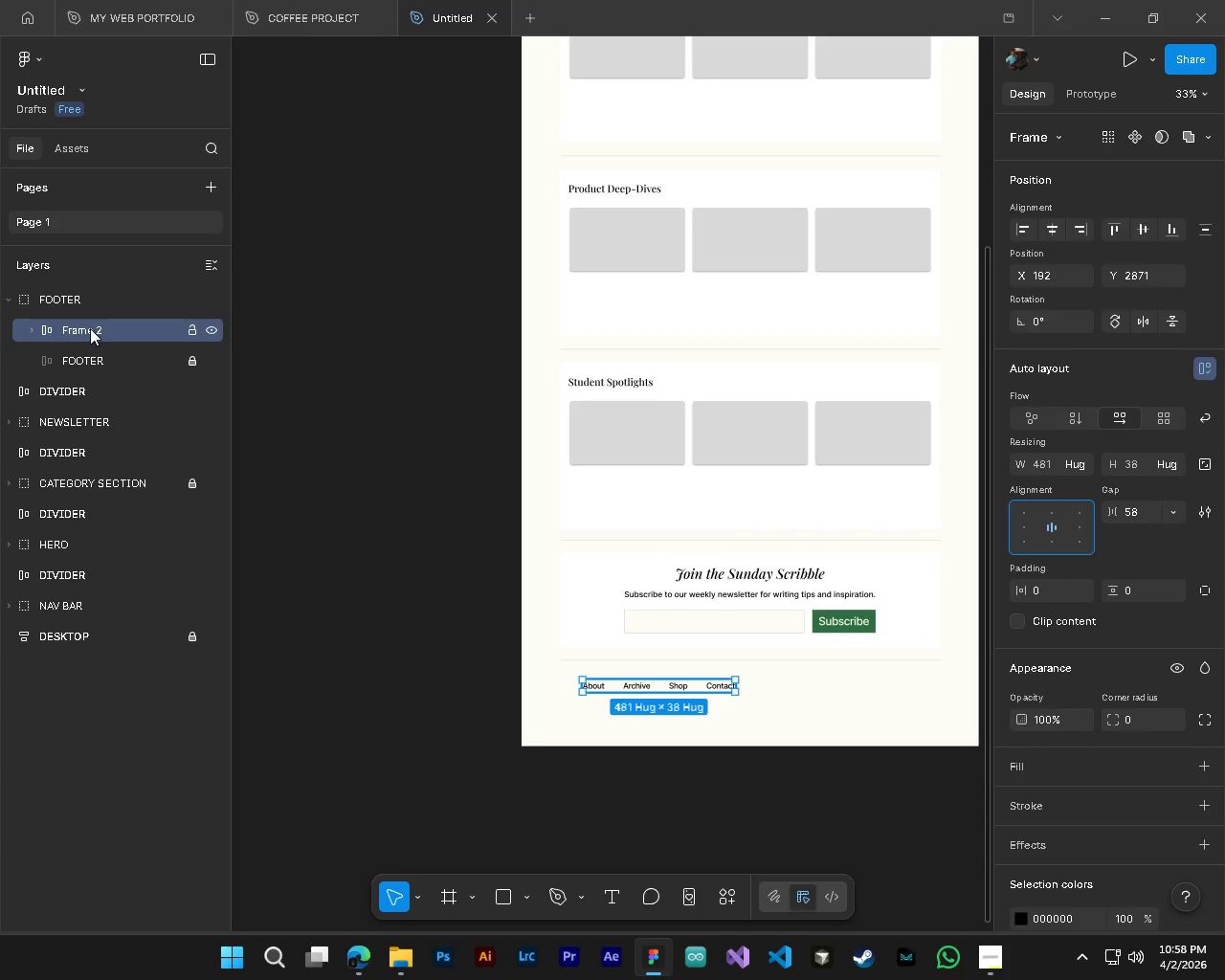 
double_click([90, 328])
 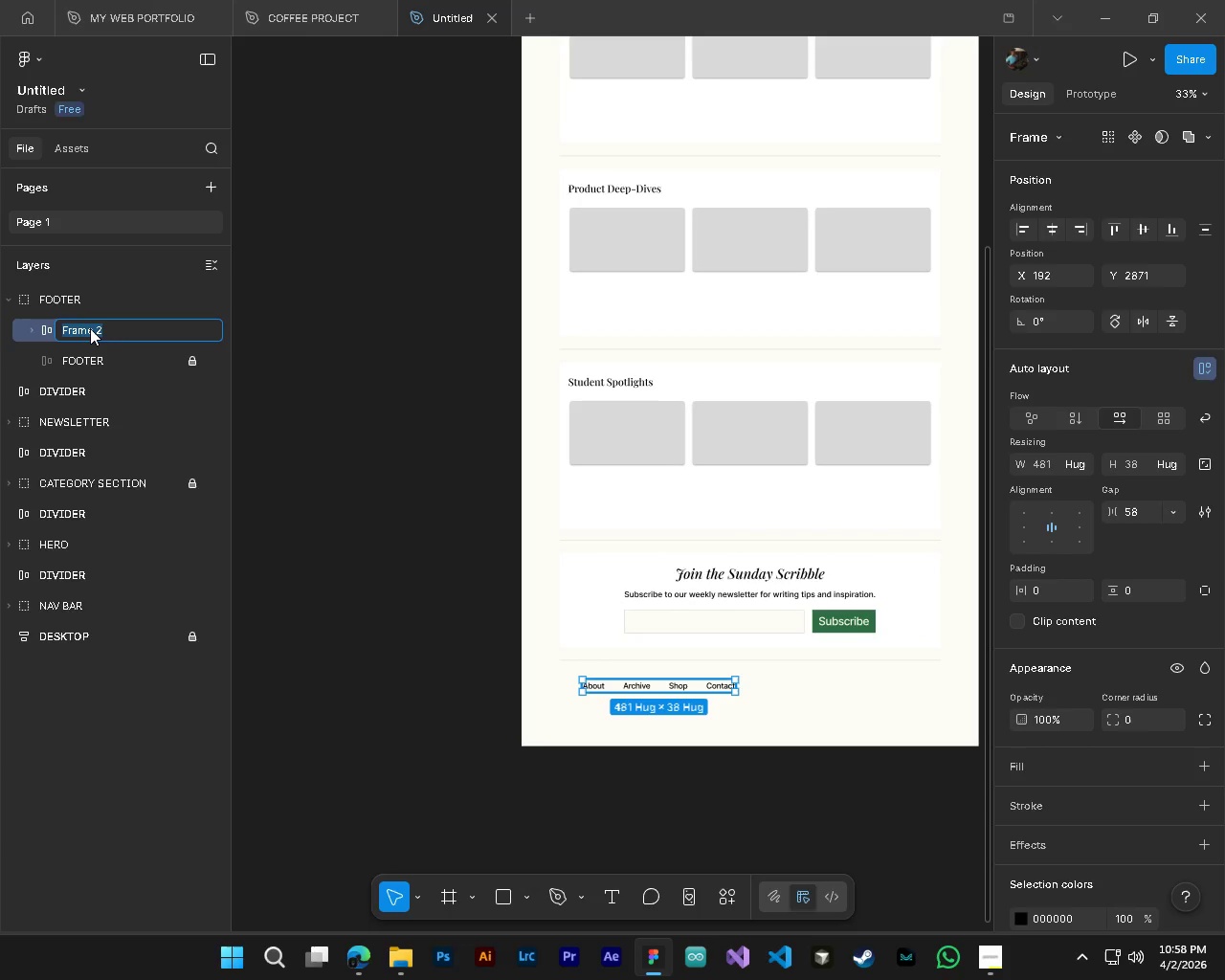 
type(co)
key(Backspace)
key(Backspace)
type(ABOUT)
 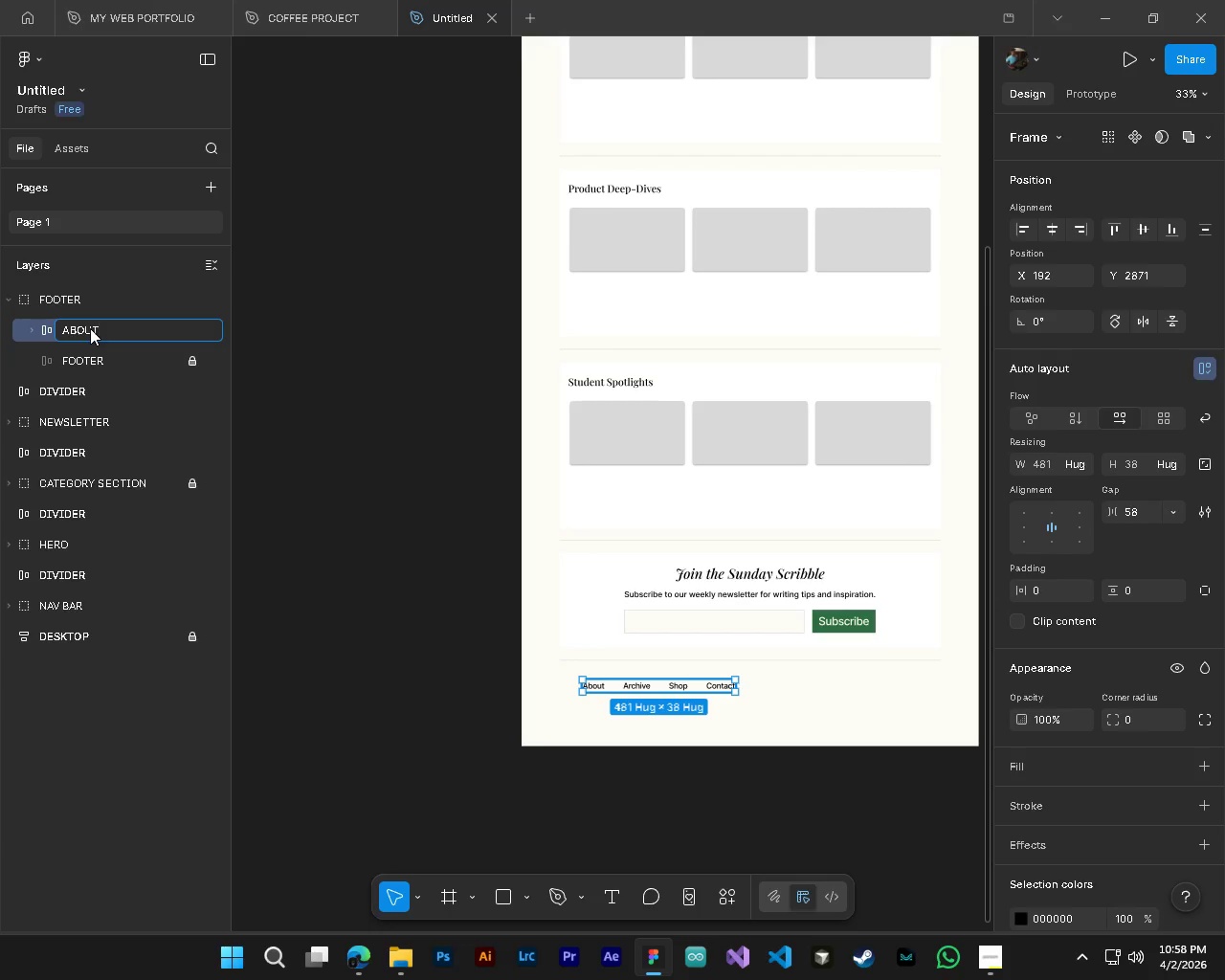 
key(Enter)
 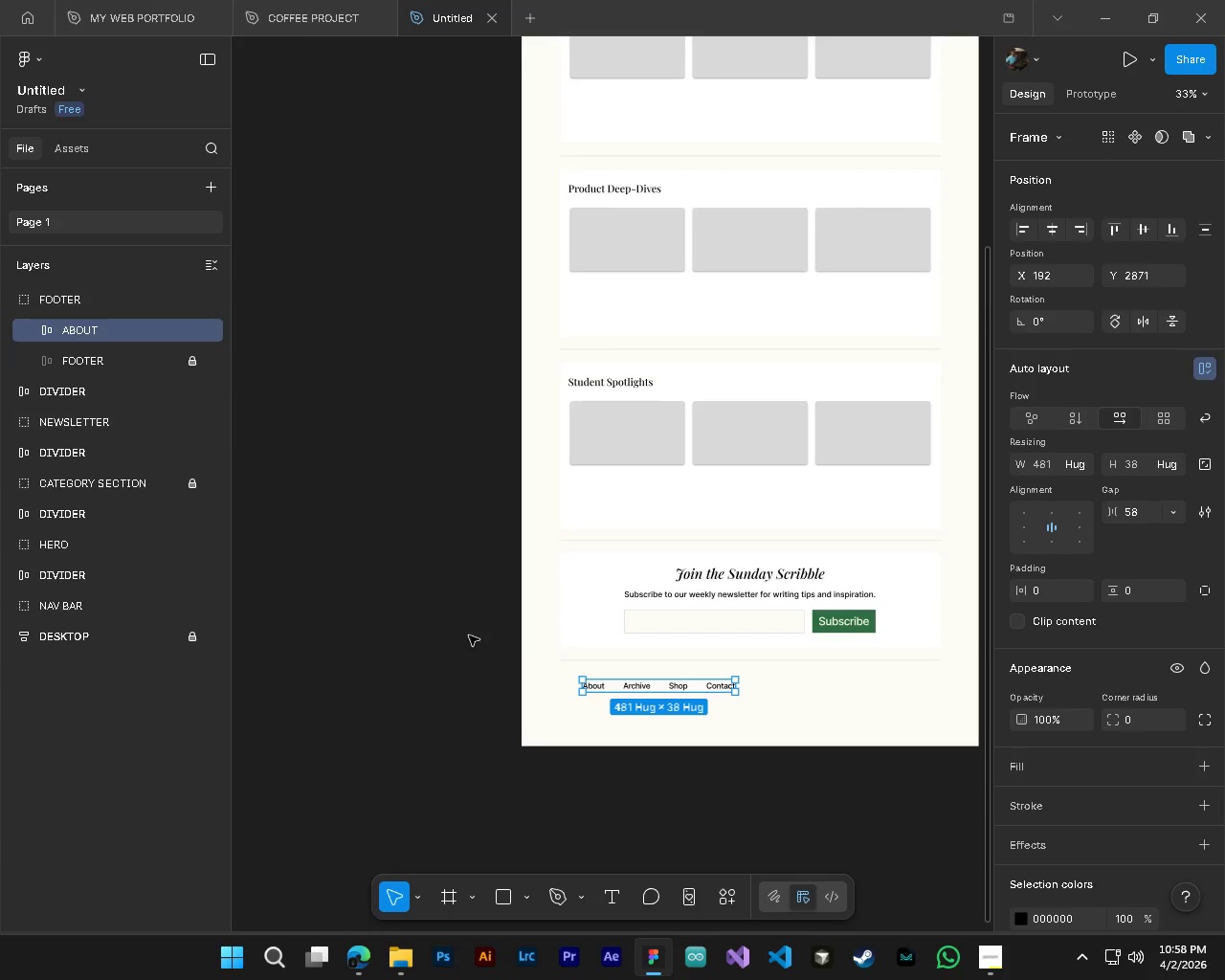 
hold_key(key=AltLeft, duration=0.44)
 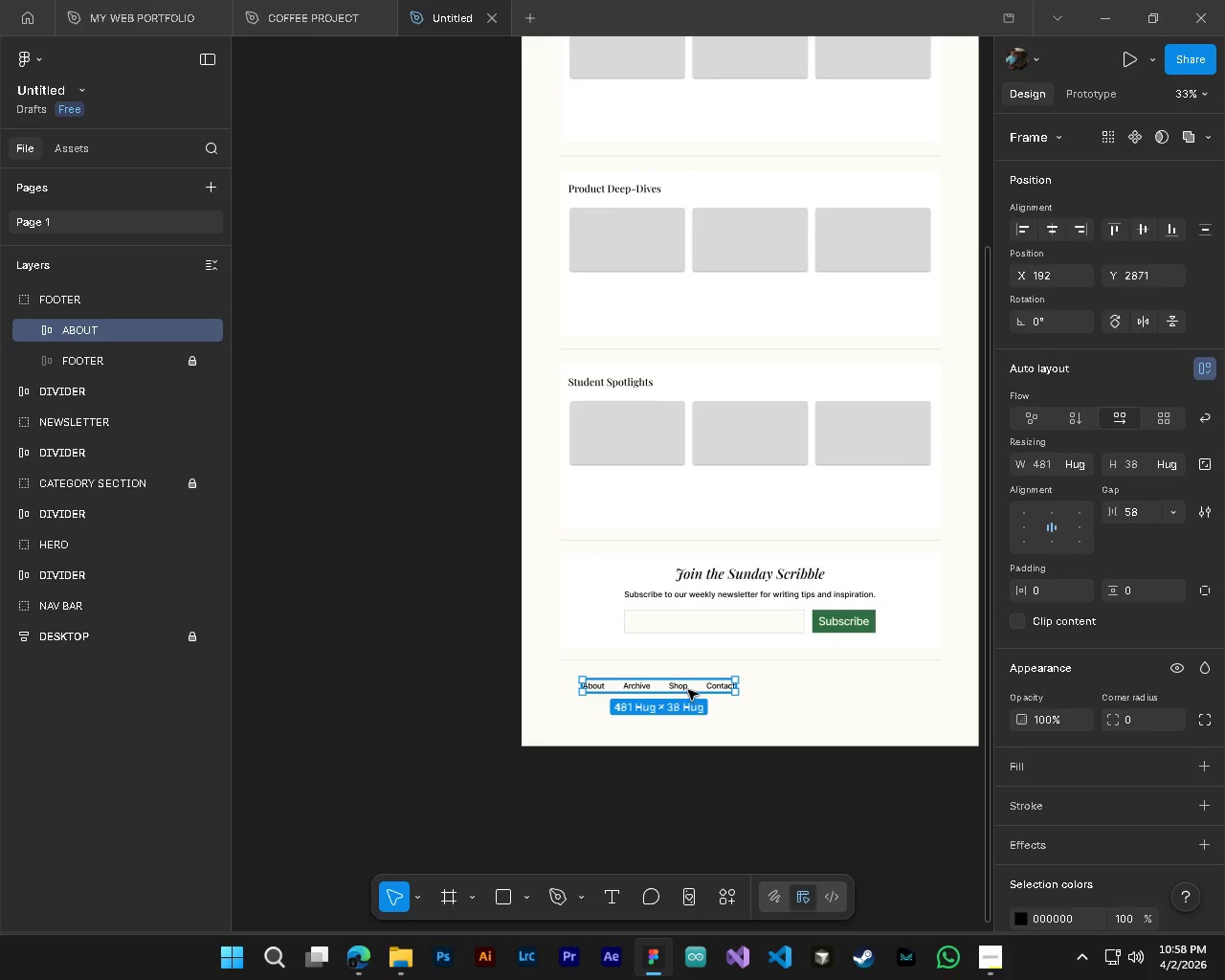 
hold_key(key=ControlLeft, duration=0.39)
 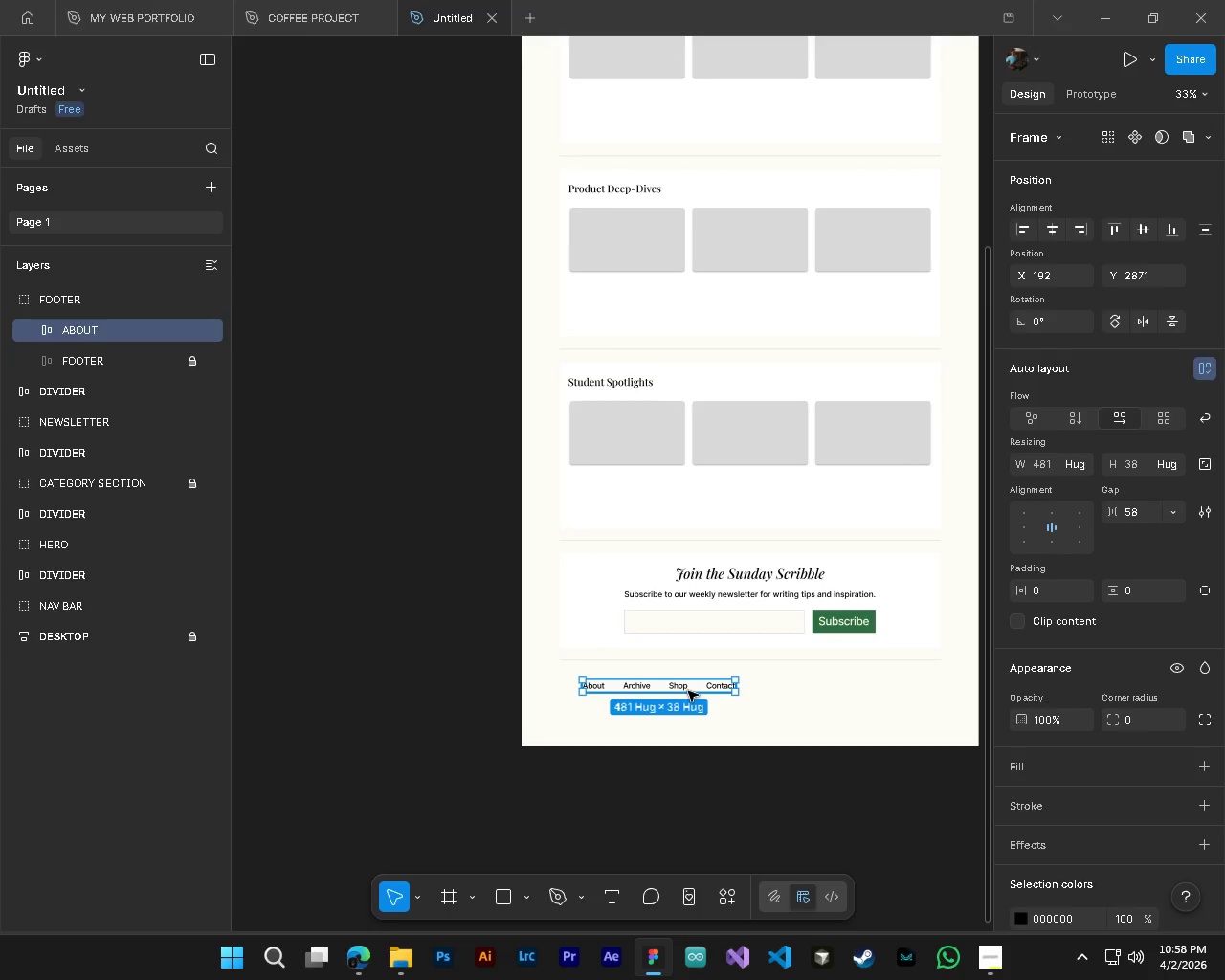 
left_click_drag(start_coordinate=[688, 691], to_coordinate=[678, 690])
 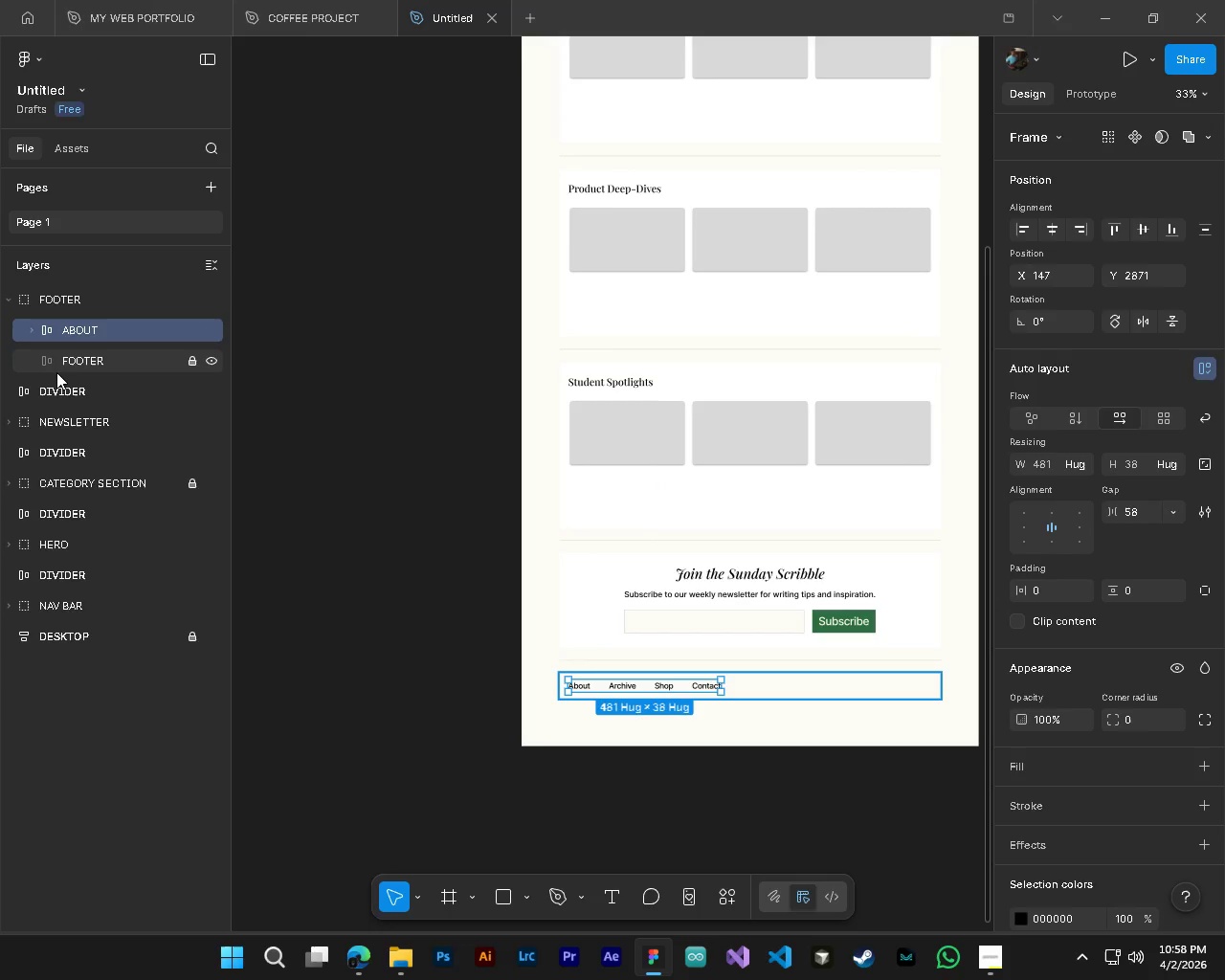 
left_click([56, 371])
 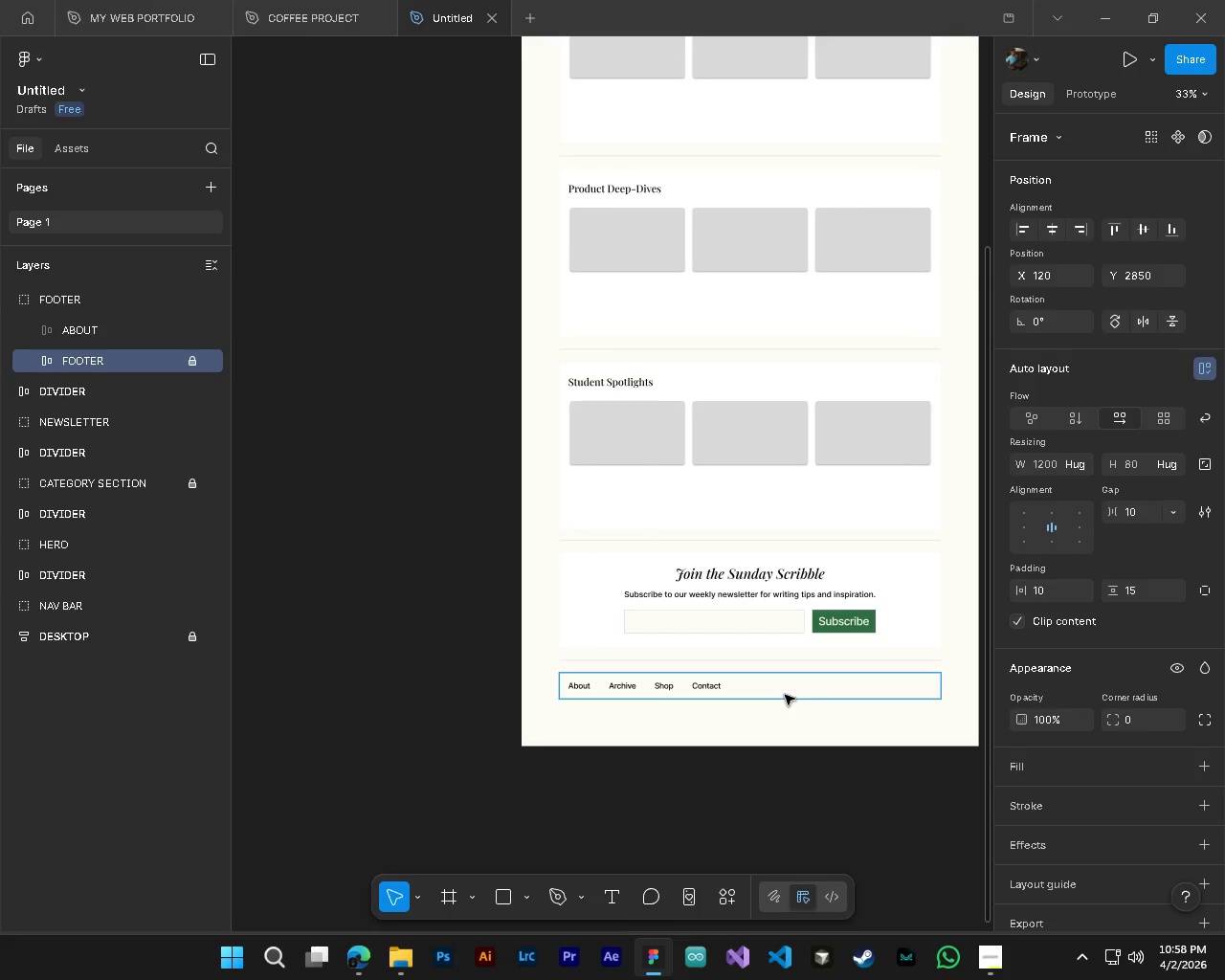 
left_click_drag(start_coordinate=[785, 695], to_coordinate=[792, 692])
 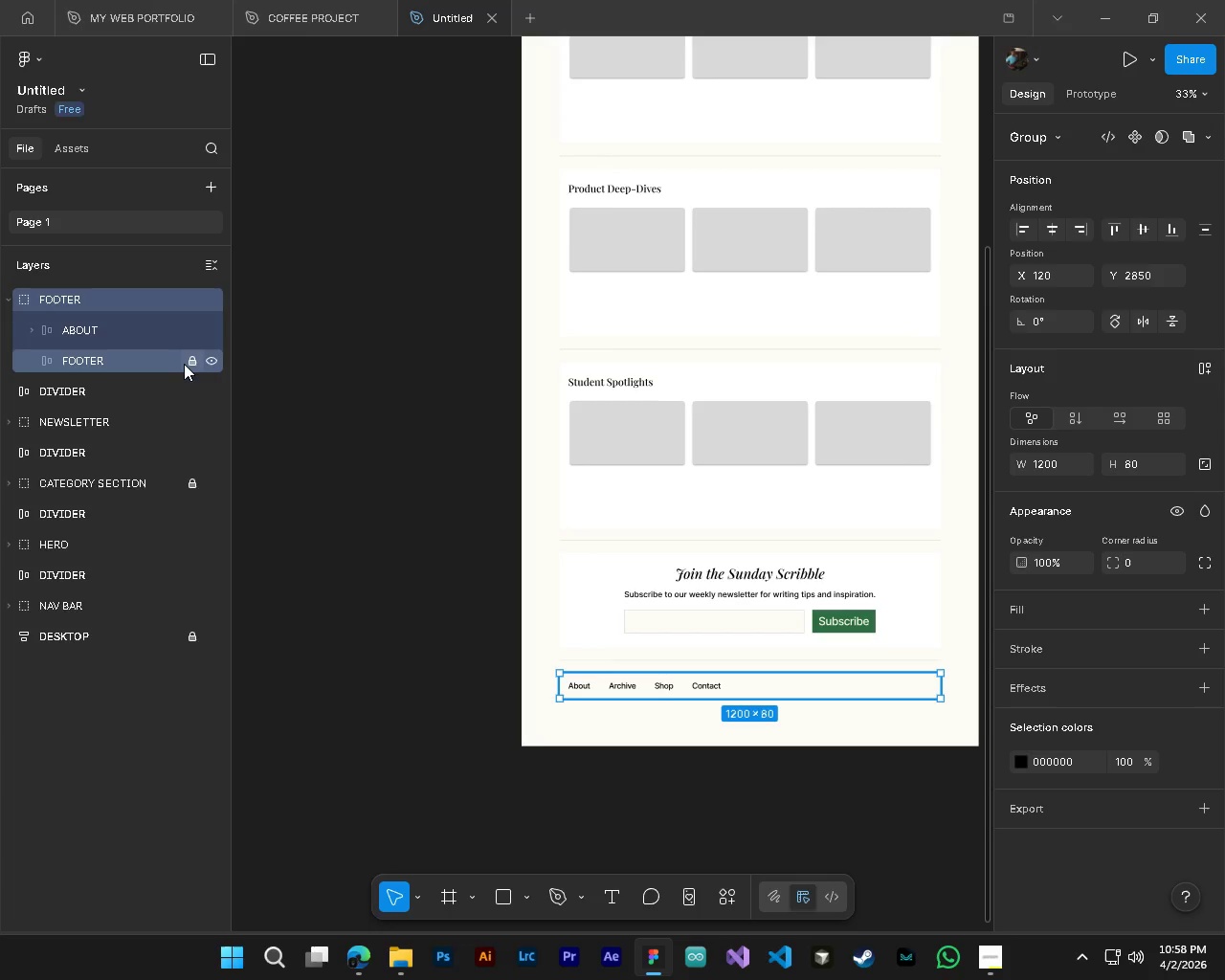 
left_click([189, 364])
 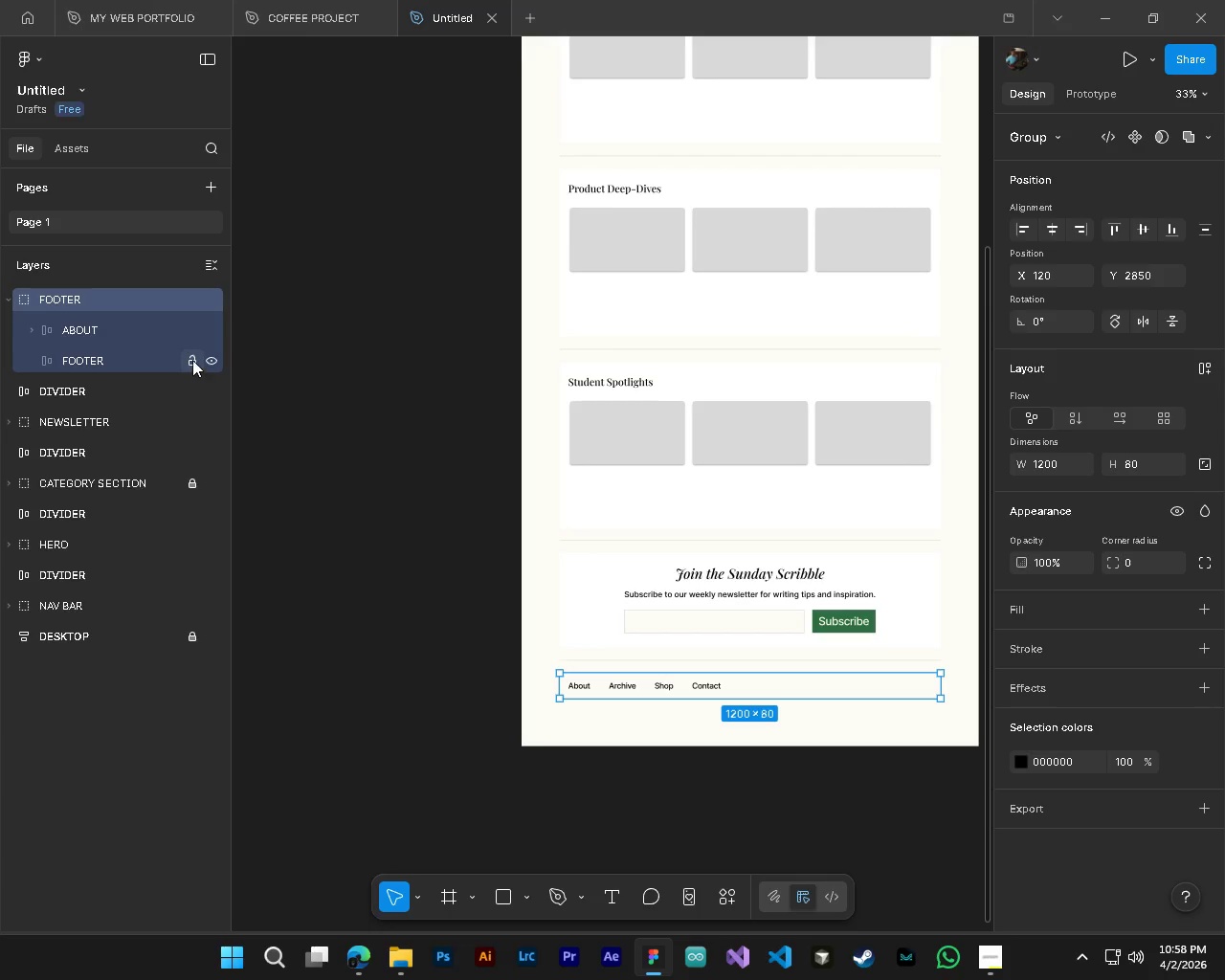 
left_click([192, 360])
 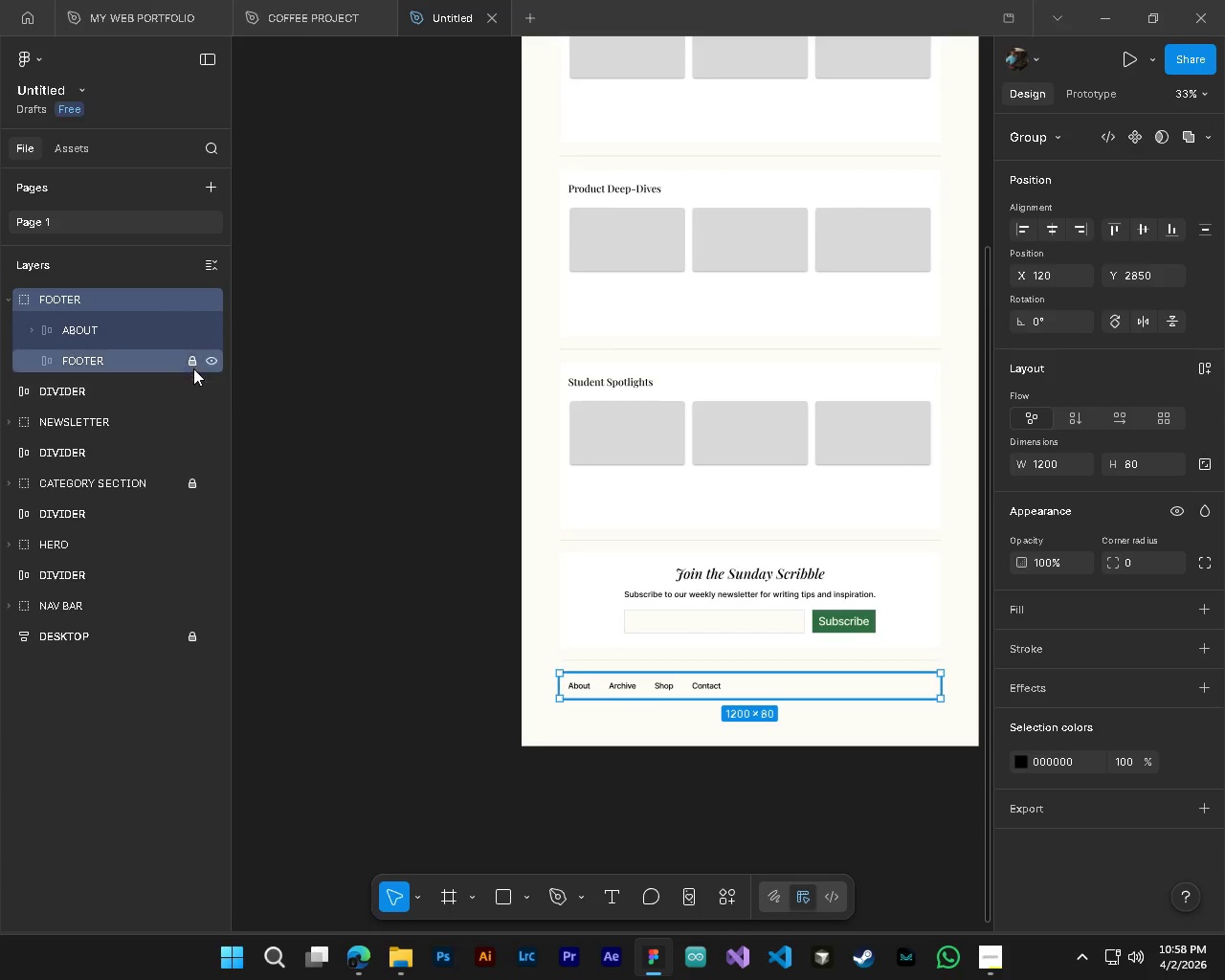 
left_click([193, 364])
 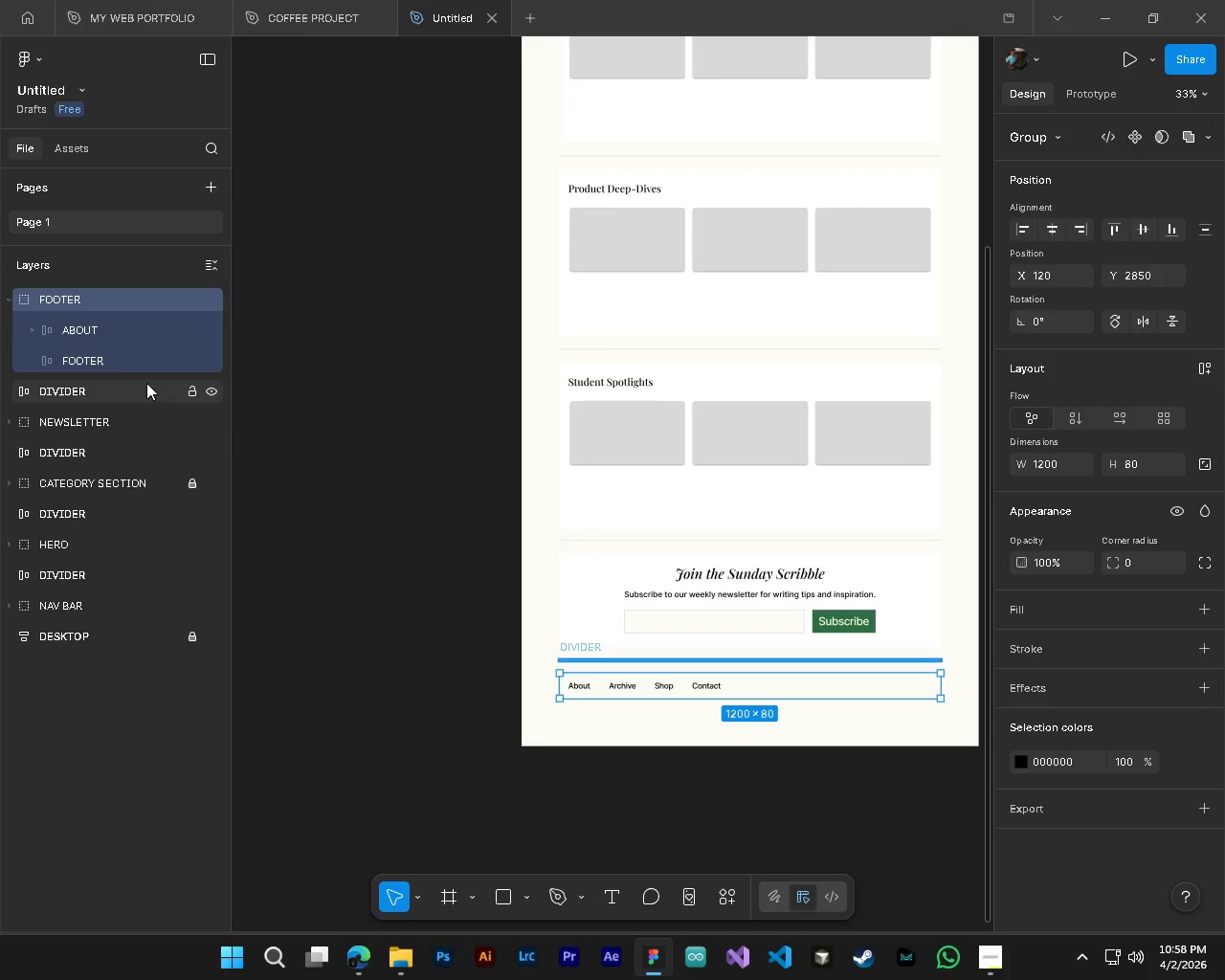 
left_click([95, 352])
 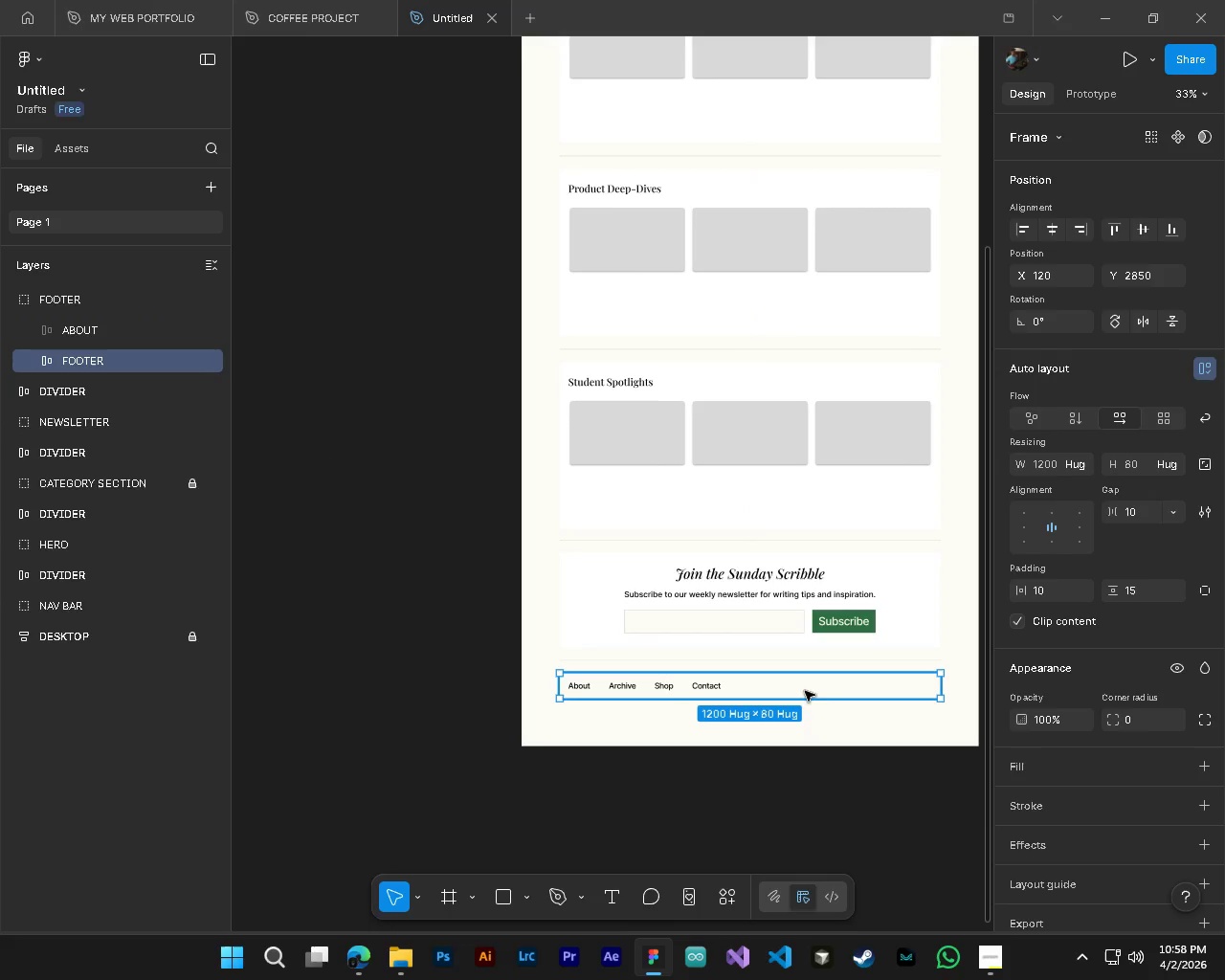 
left_click([192, 360])
 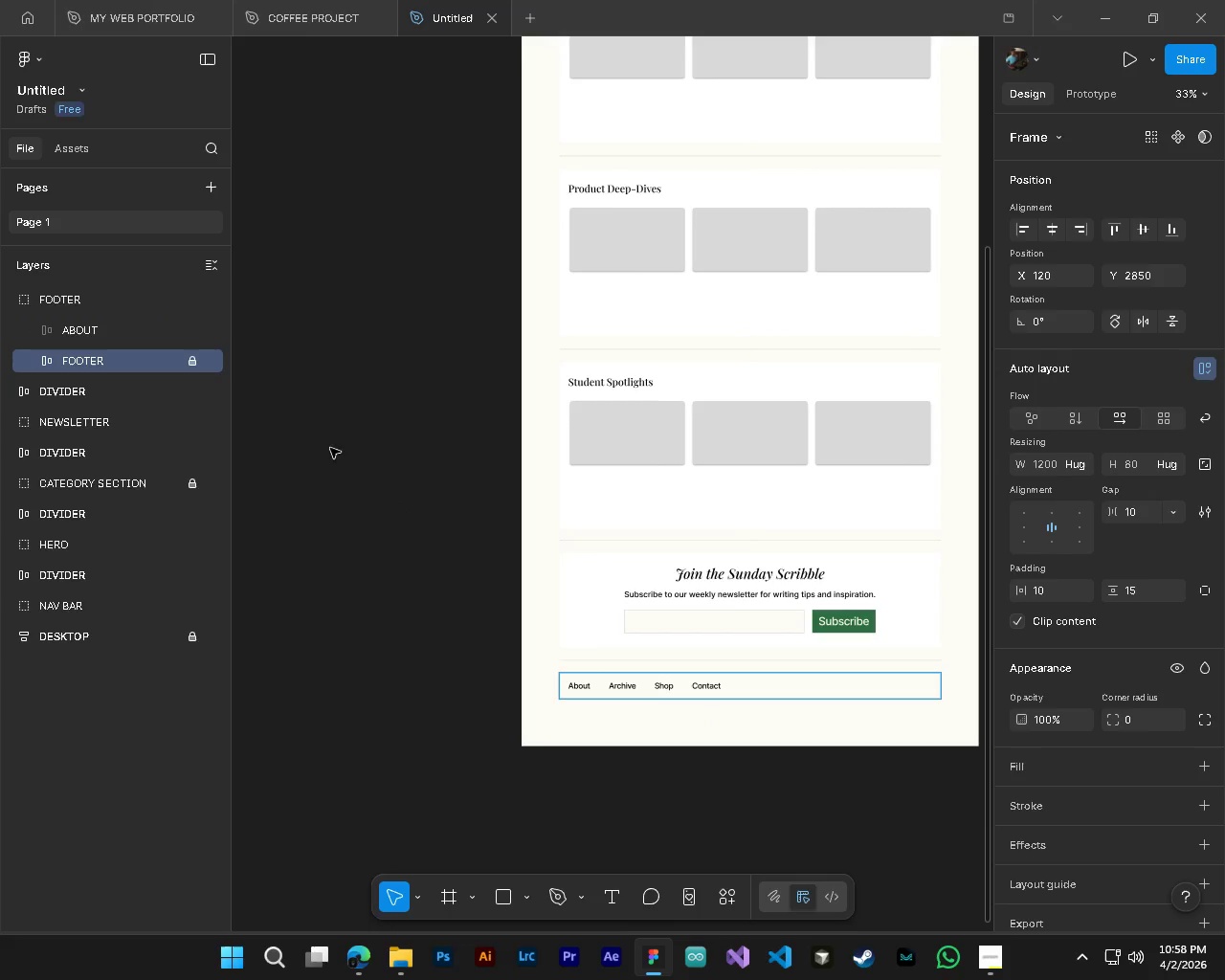 
key(Control+S)
 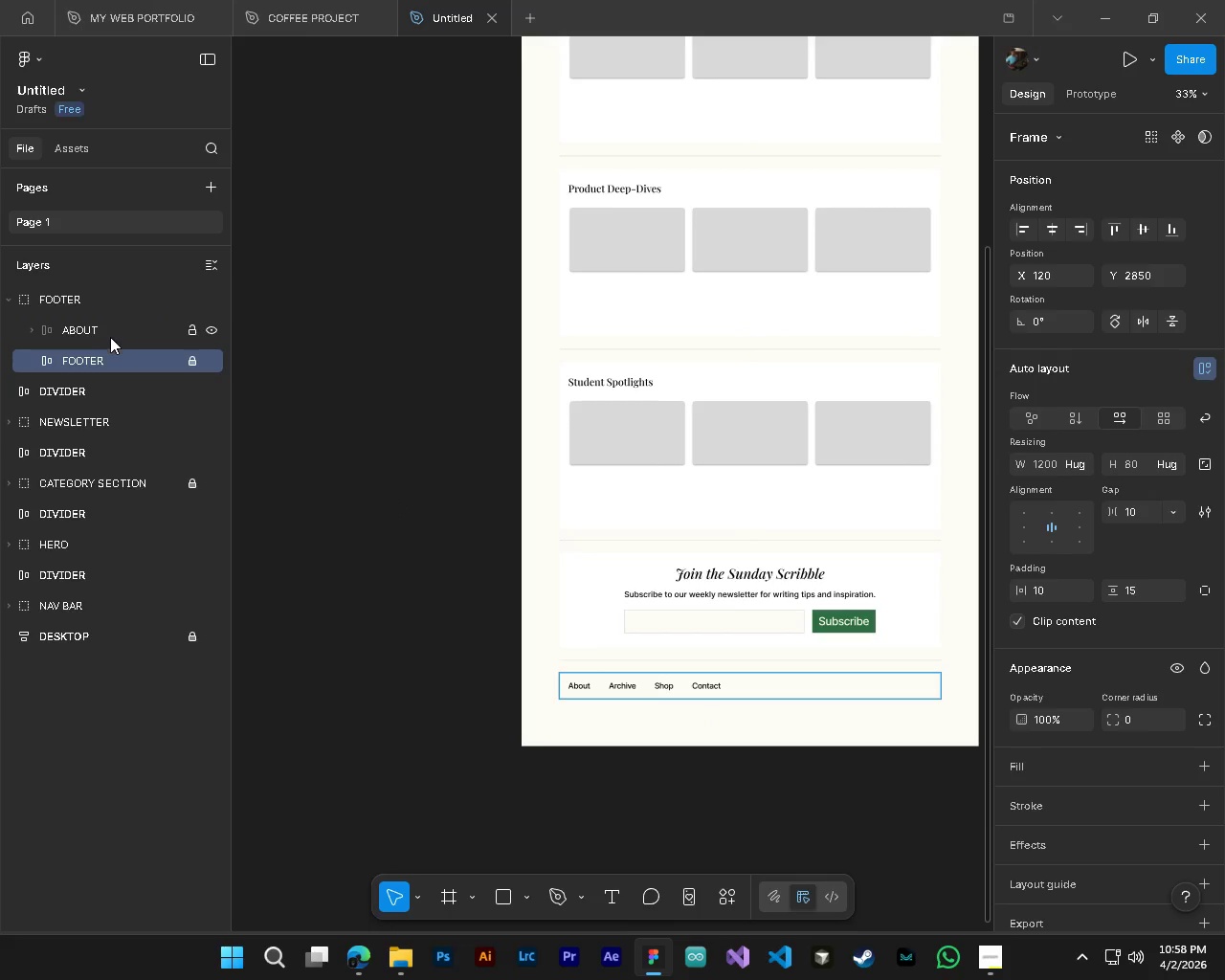 
left_click([110, 337])
 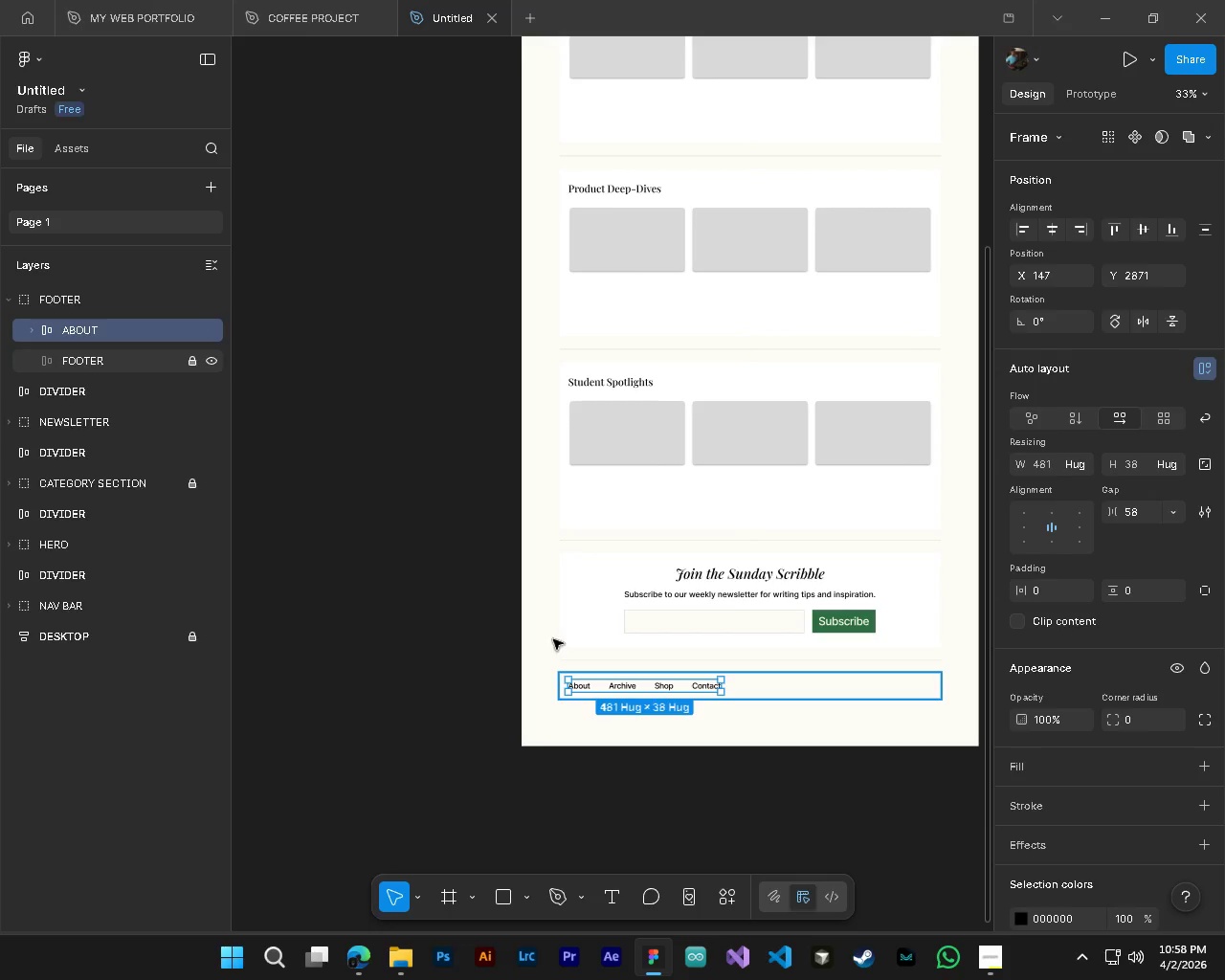 
hold_key(key=ControlLeft, duration=1.33)
hold_key(key=AltLeft, duration=1.33)
scroll: coordinate [649, 695], scroll_direction: up, amount: 8.0
 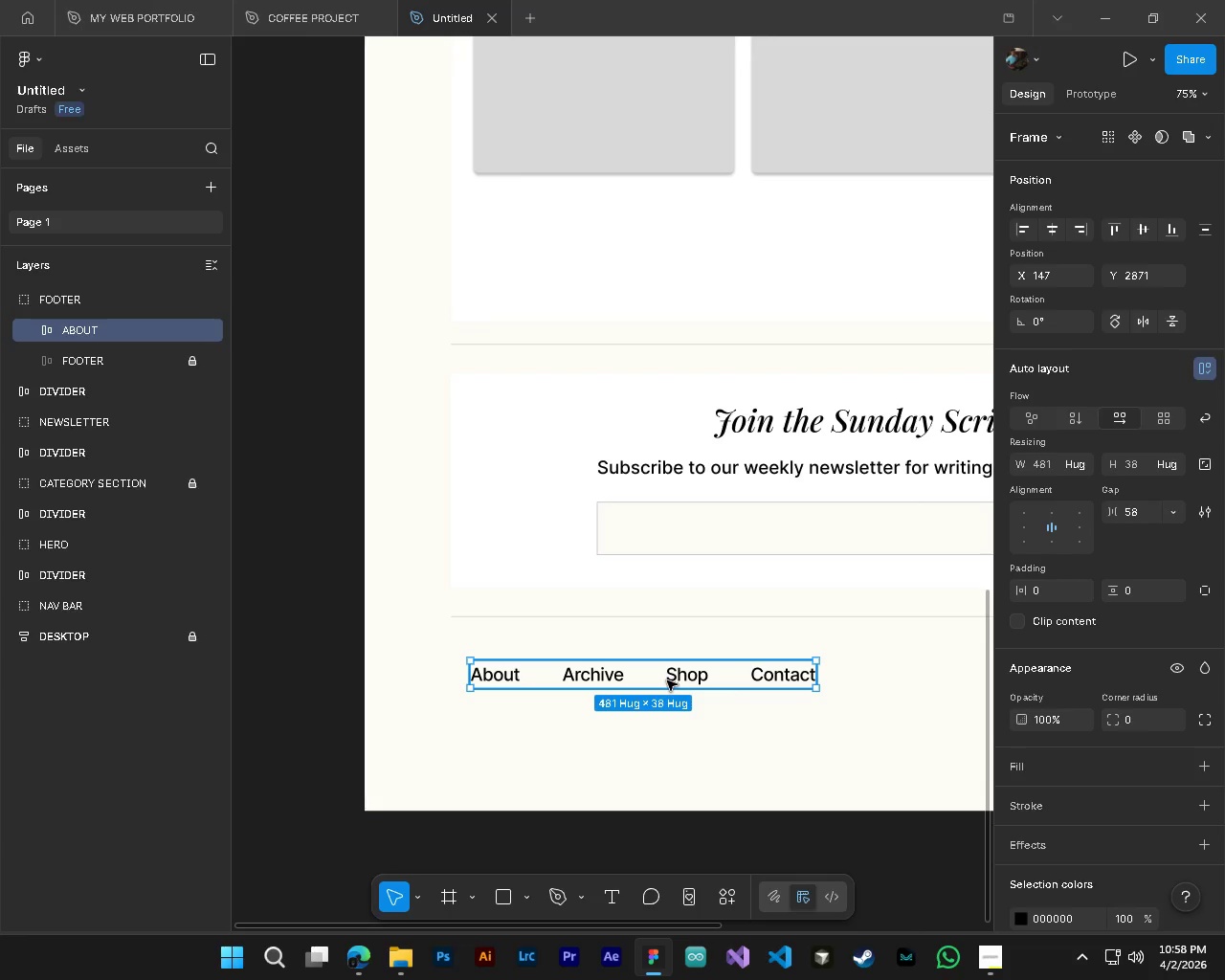 
key(Control+ControlLeft)
 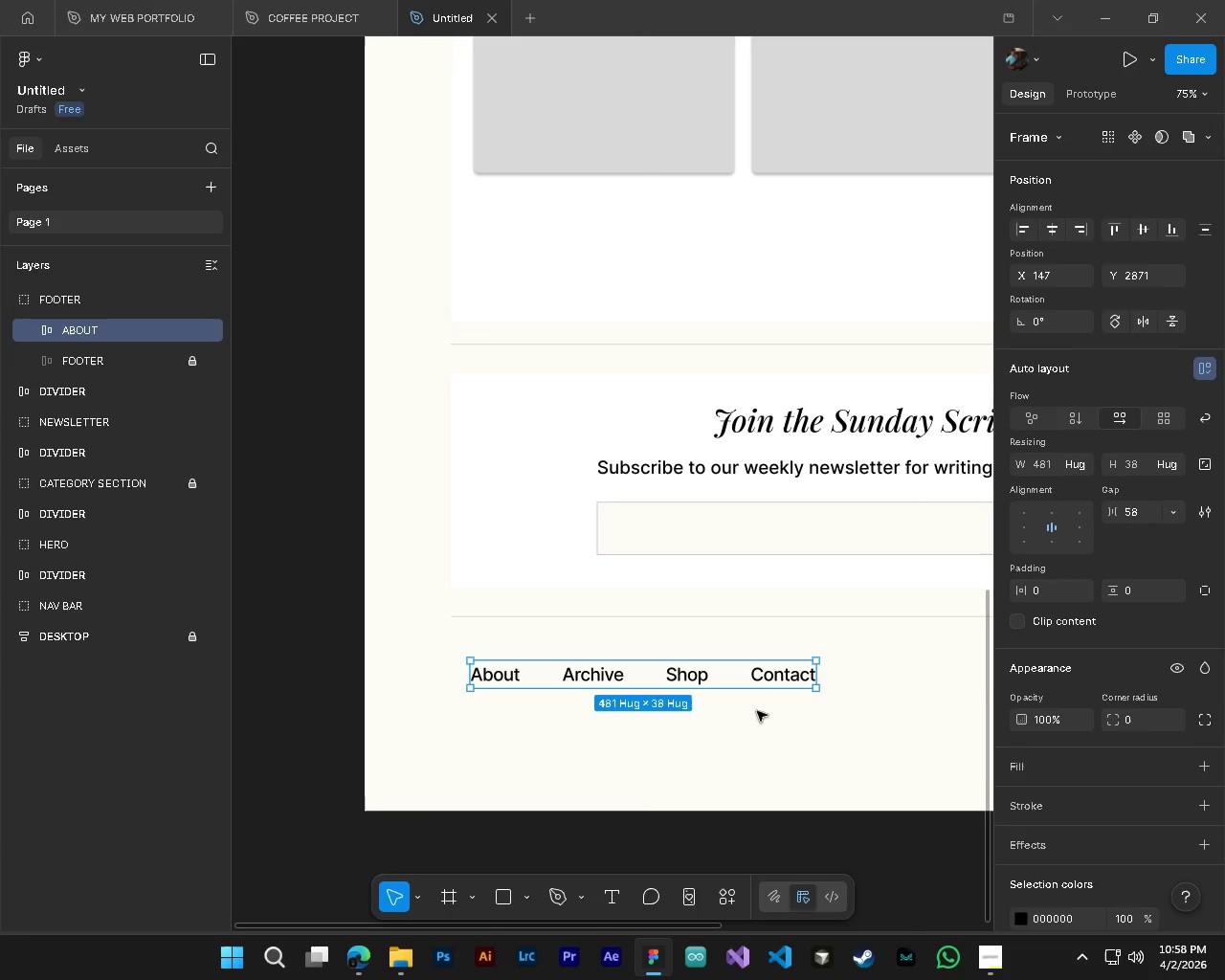 
key(Alt+Control+AltLeft)
 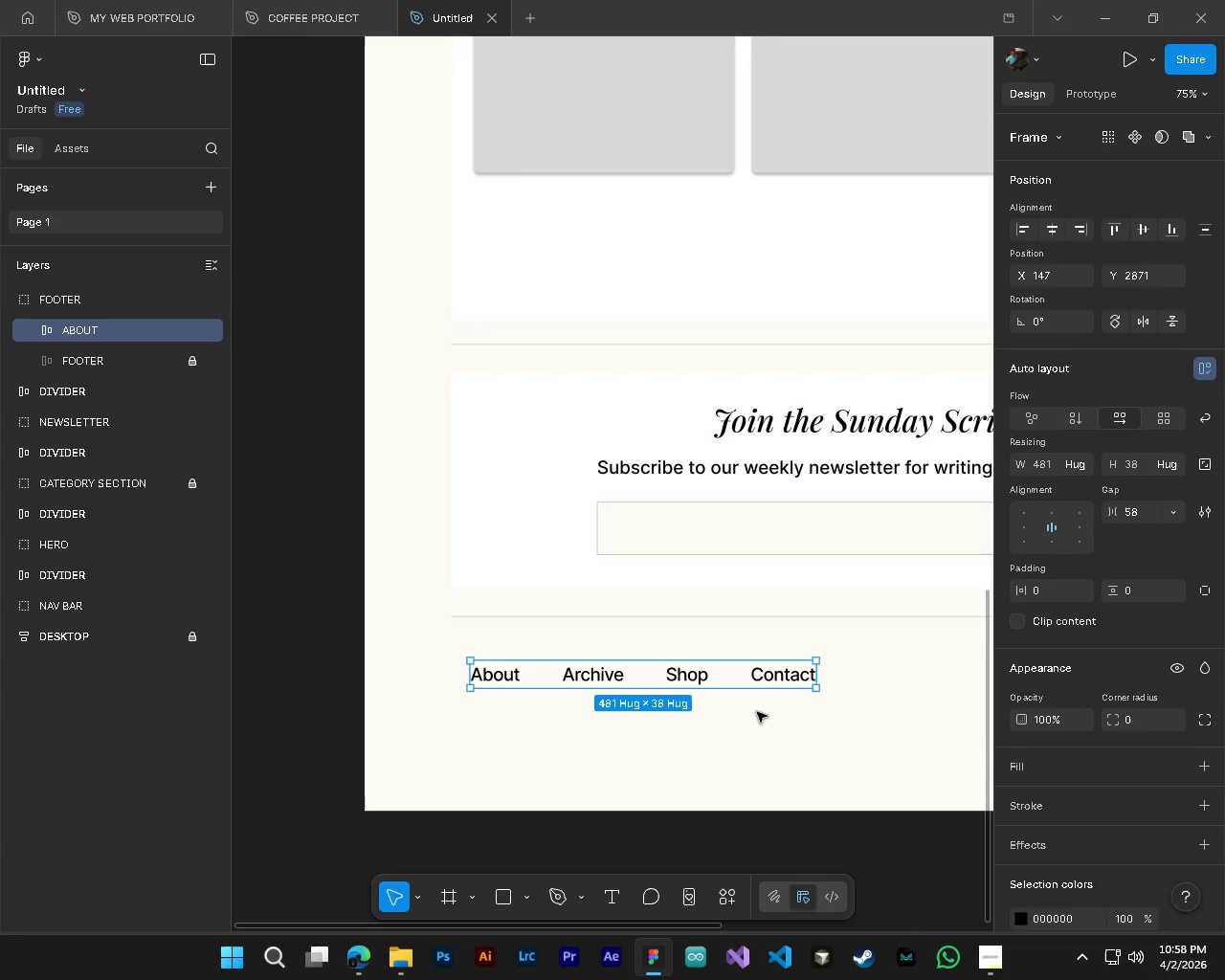 
key(CapsLock)
 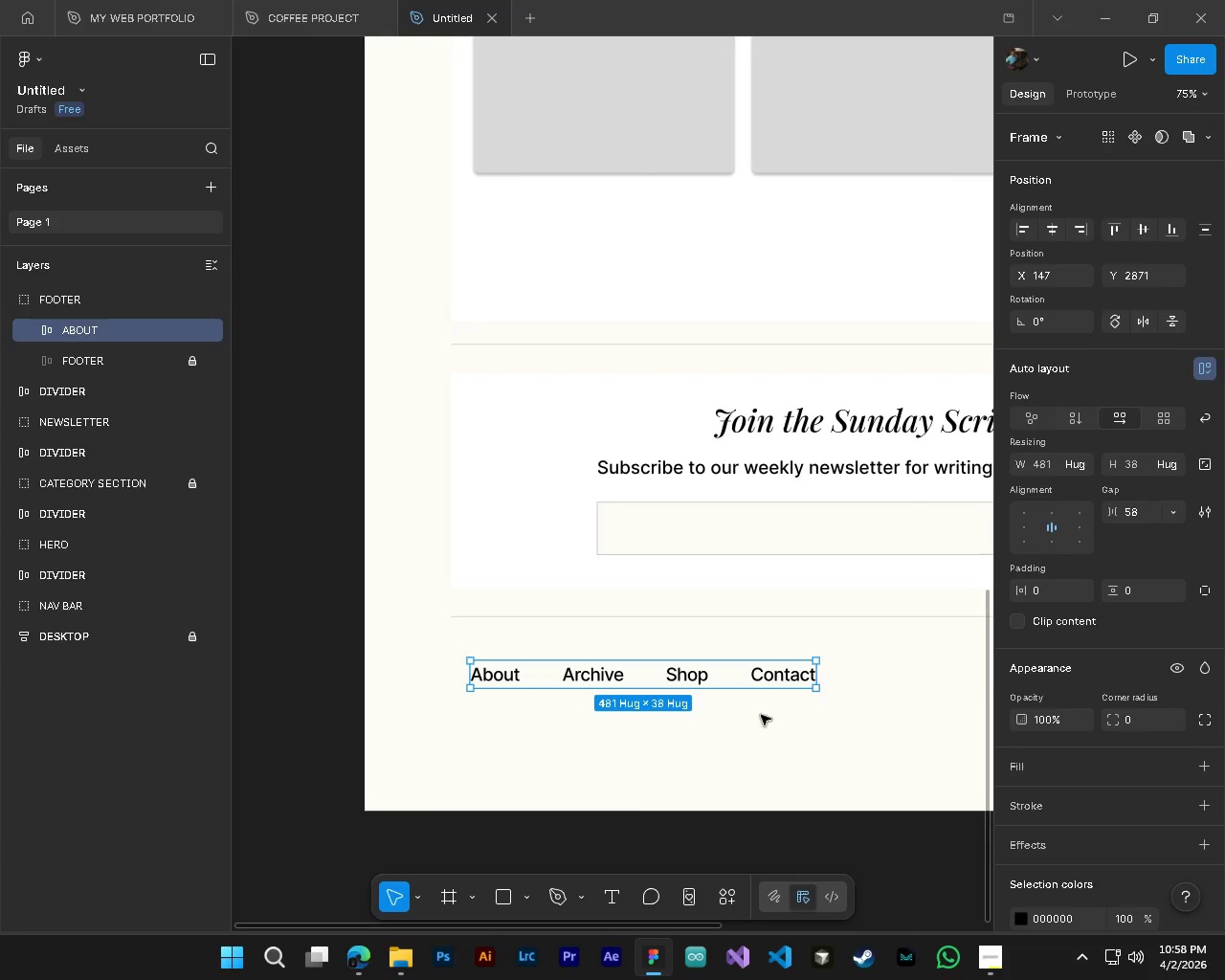 
hold_key(key=AltLeft, duration=0.31)
 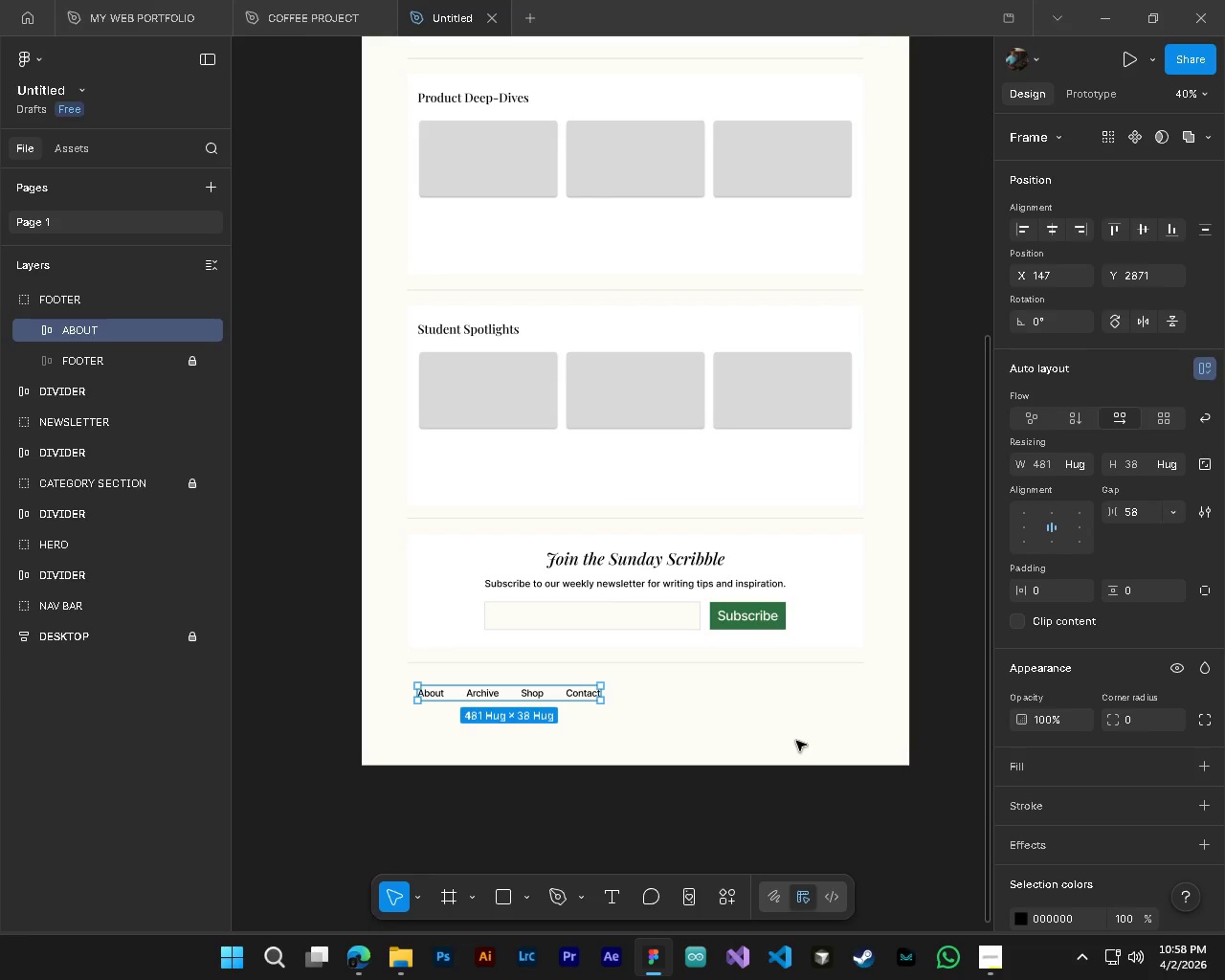 
key(Alt+Control+ControlLeft)
 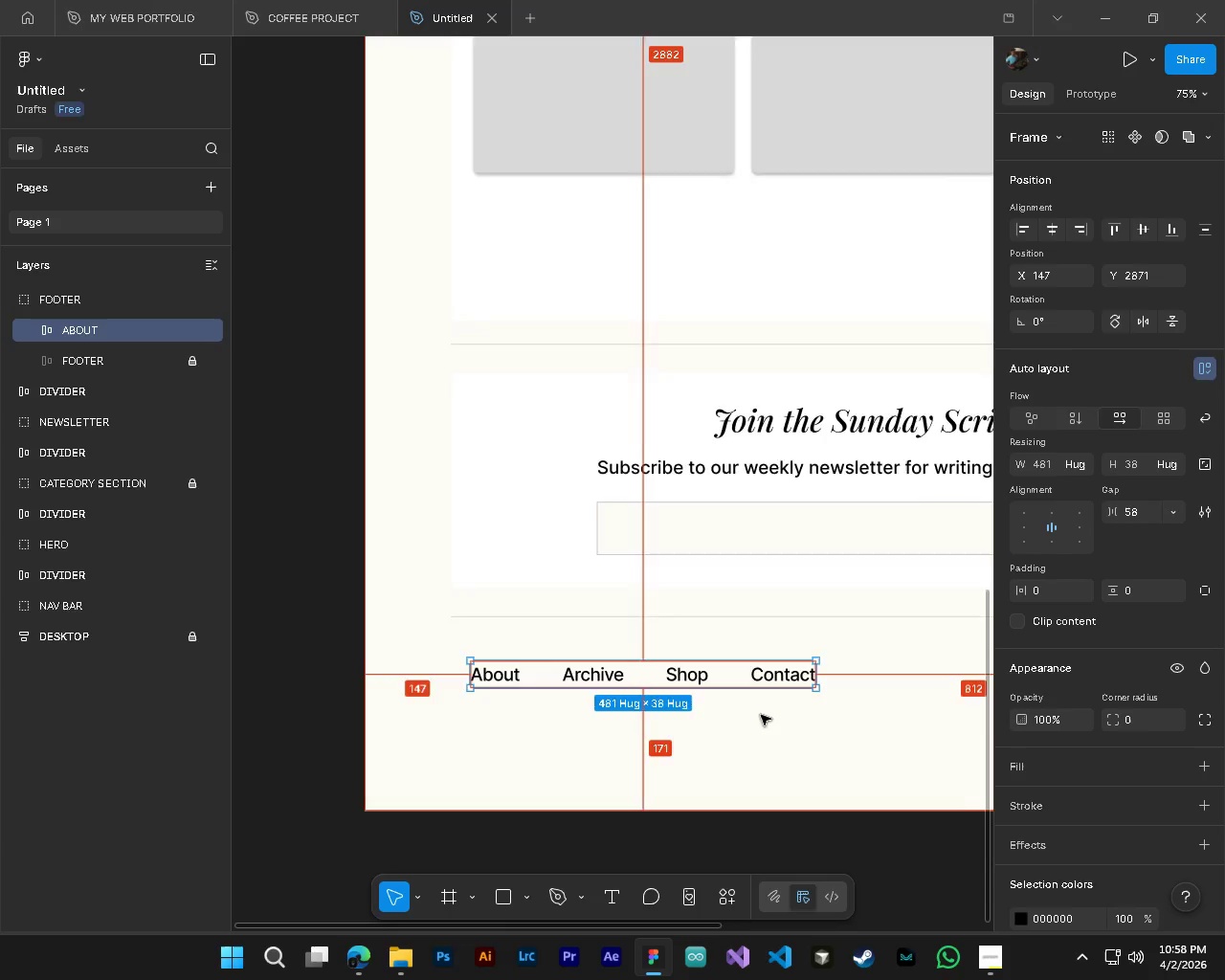 
key(Shift+ShiftLeft)
 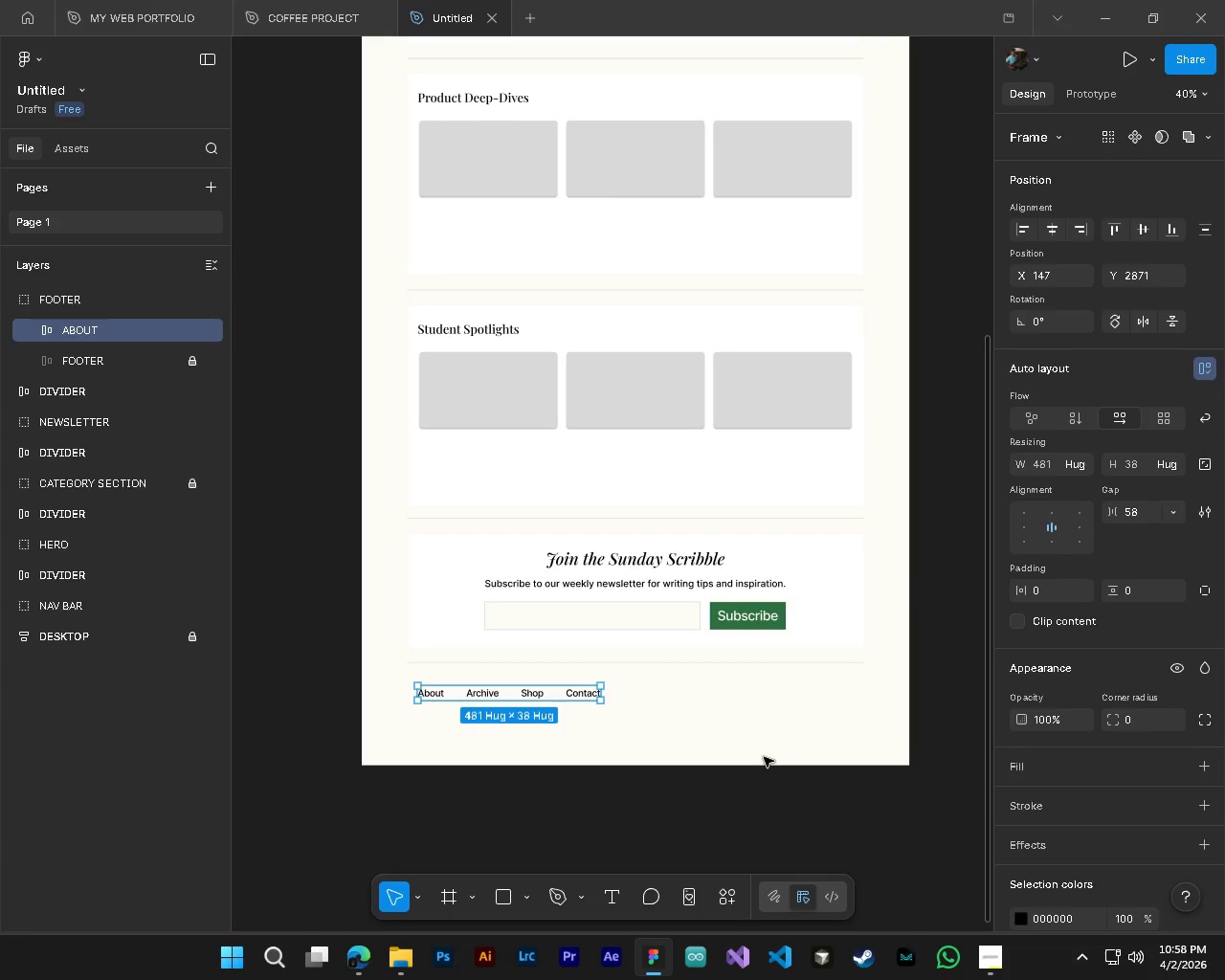 
left_click([764, 757])
 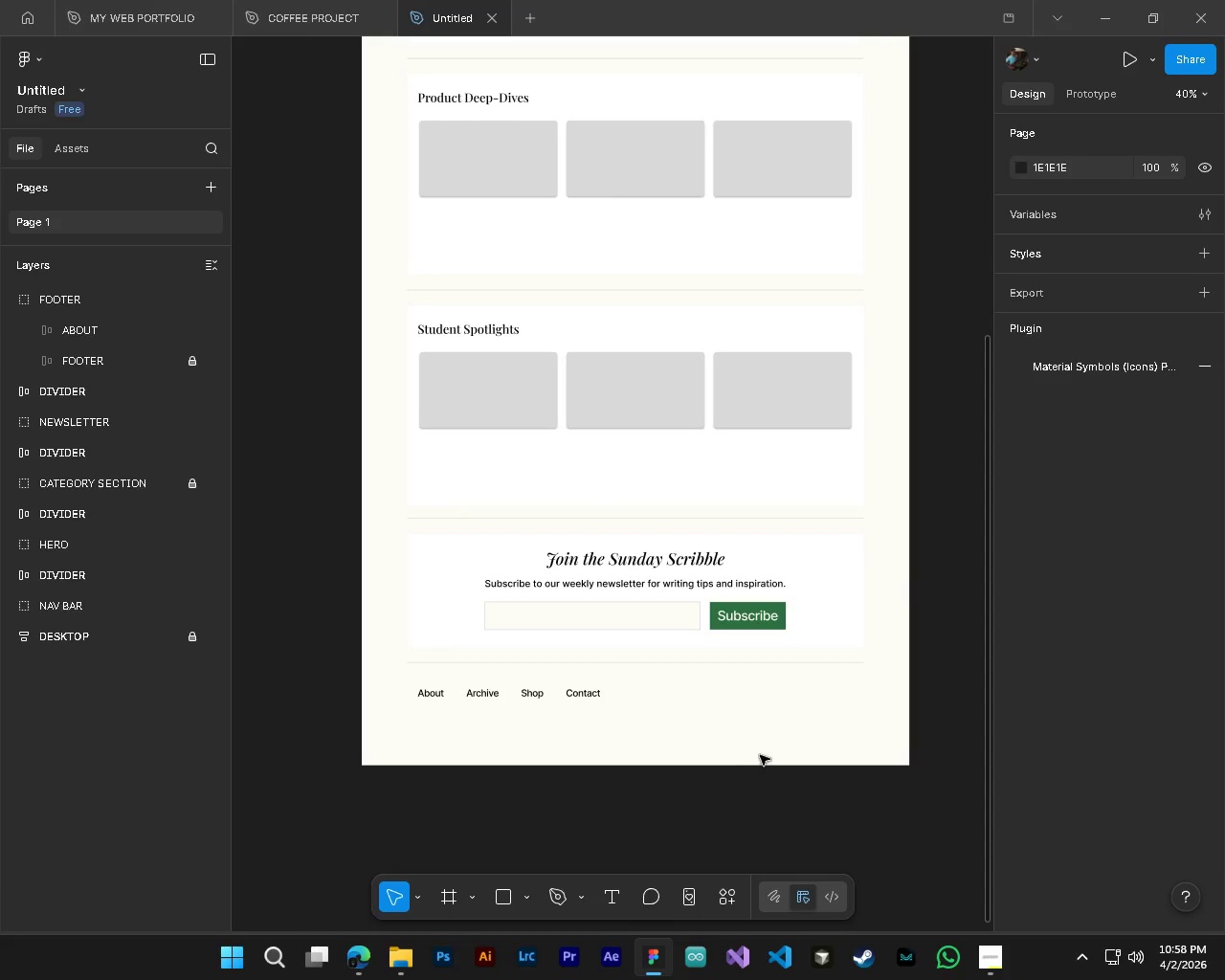 
scroll: coordinate [796, 741], scroll_direction: down, amount: 9.0
 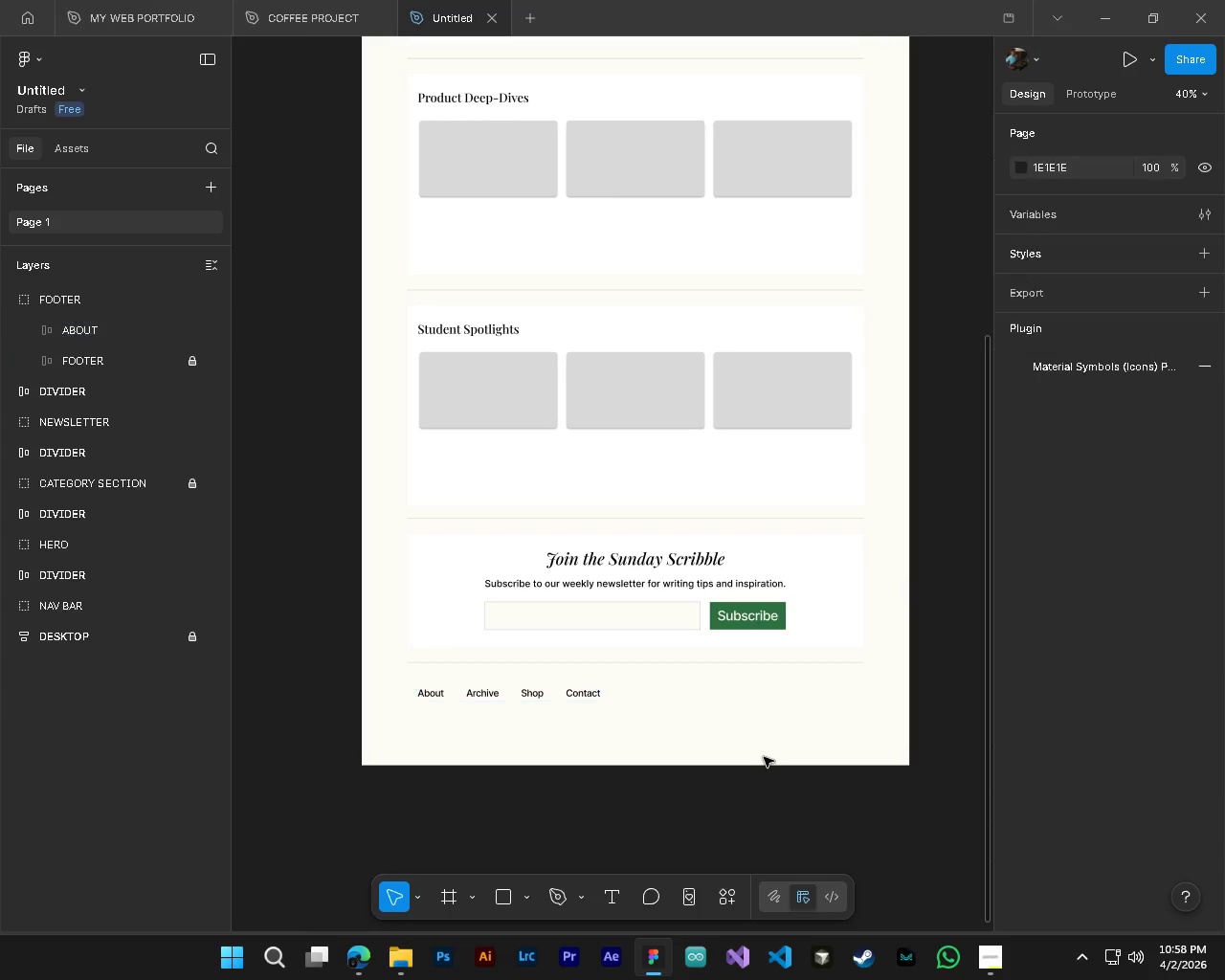 
hold_key(key=ControlLeft, duration=0.38)
hold_key(key=AltLeft, duration=0.36)
scroll: coordinate [750, 744], scroll_direction: down, amount: 3.0
 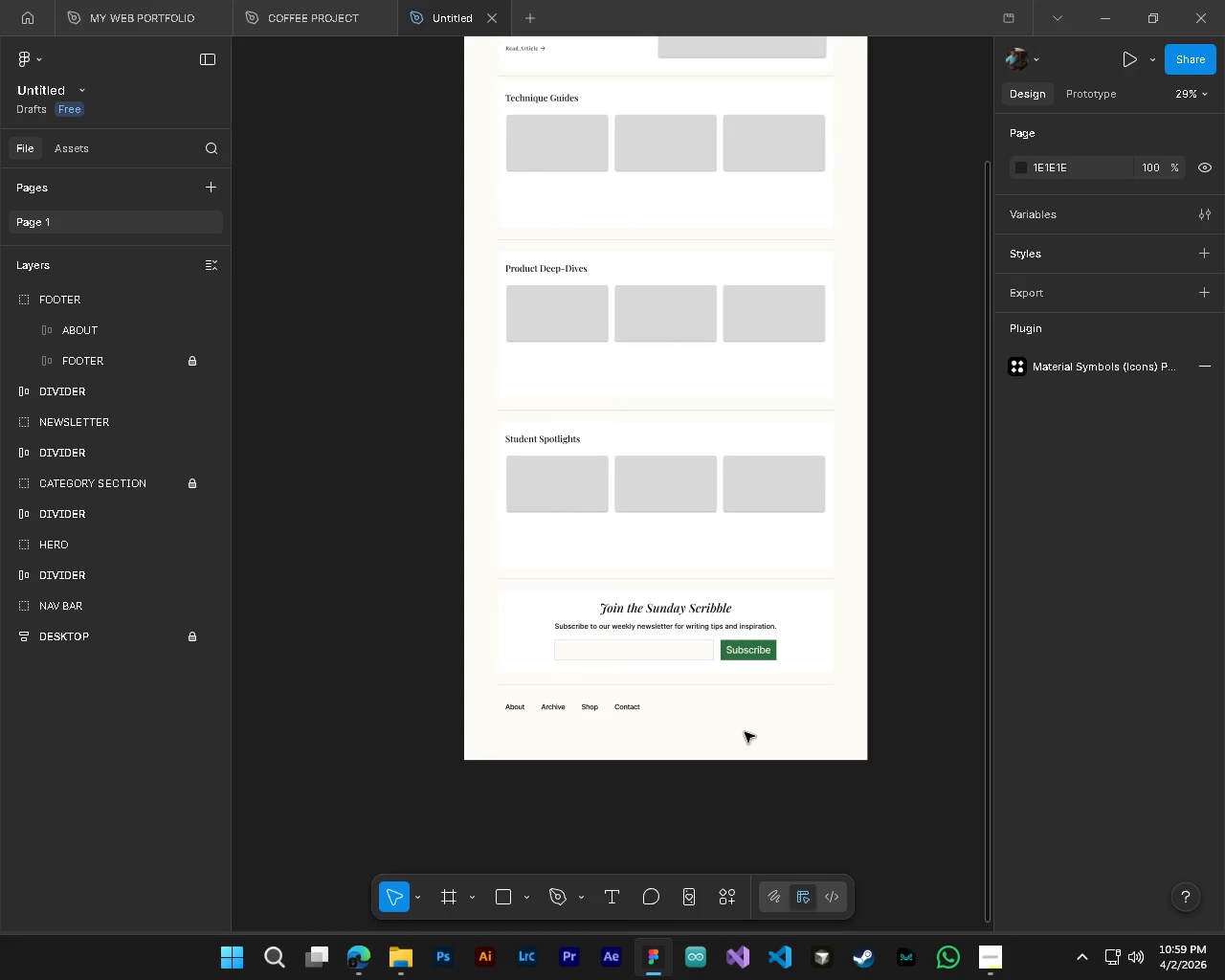 
wait(5.27)
 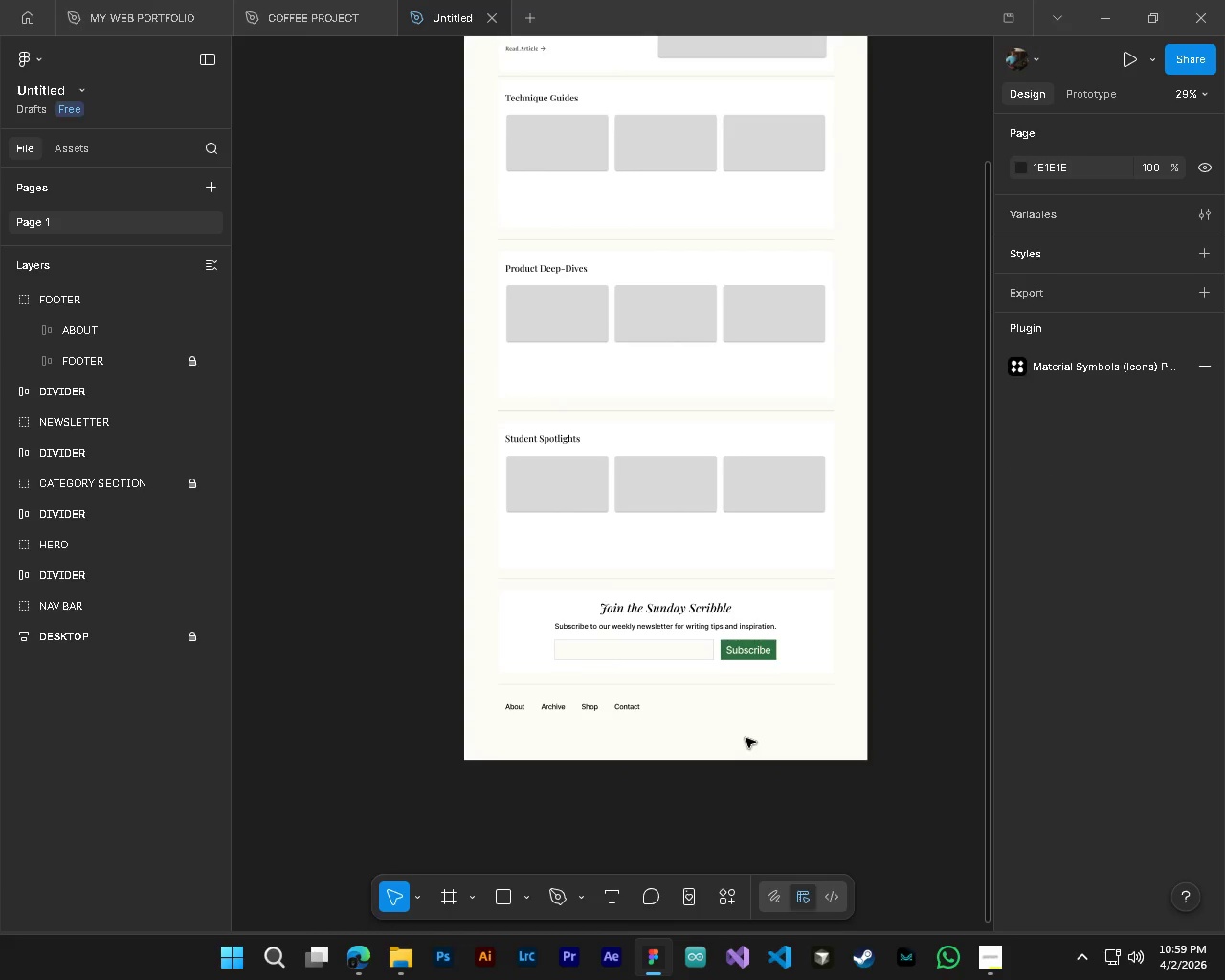 
scroll: coordinate [746, 604], scroll_direction: up, amount: 6.0
 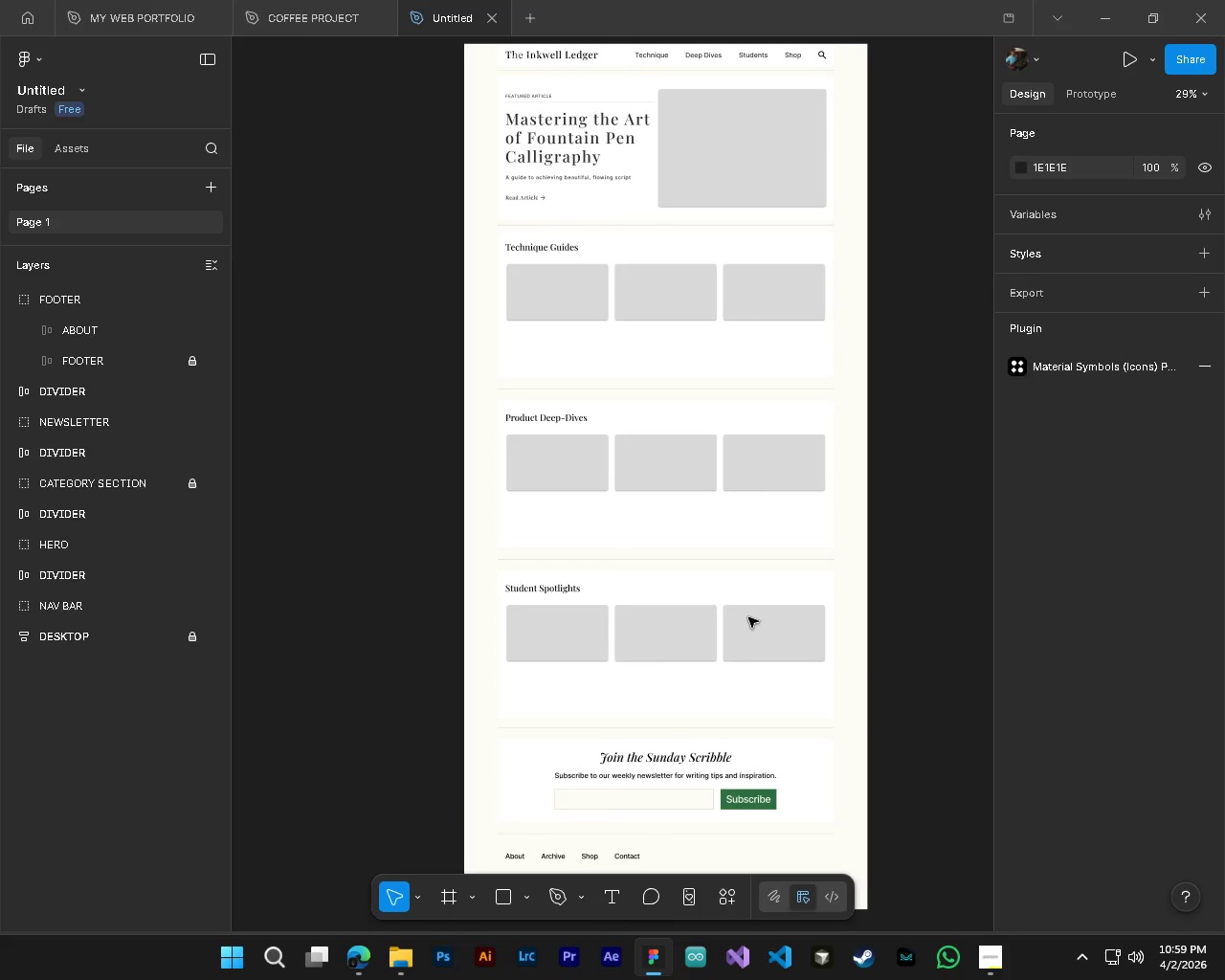 
scroll: coordinate [748, 617], scroll_direction: down, amount: 4.0
 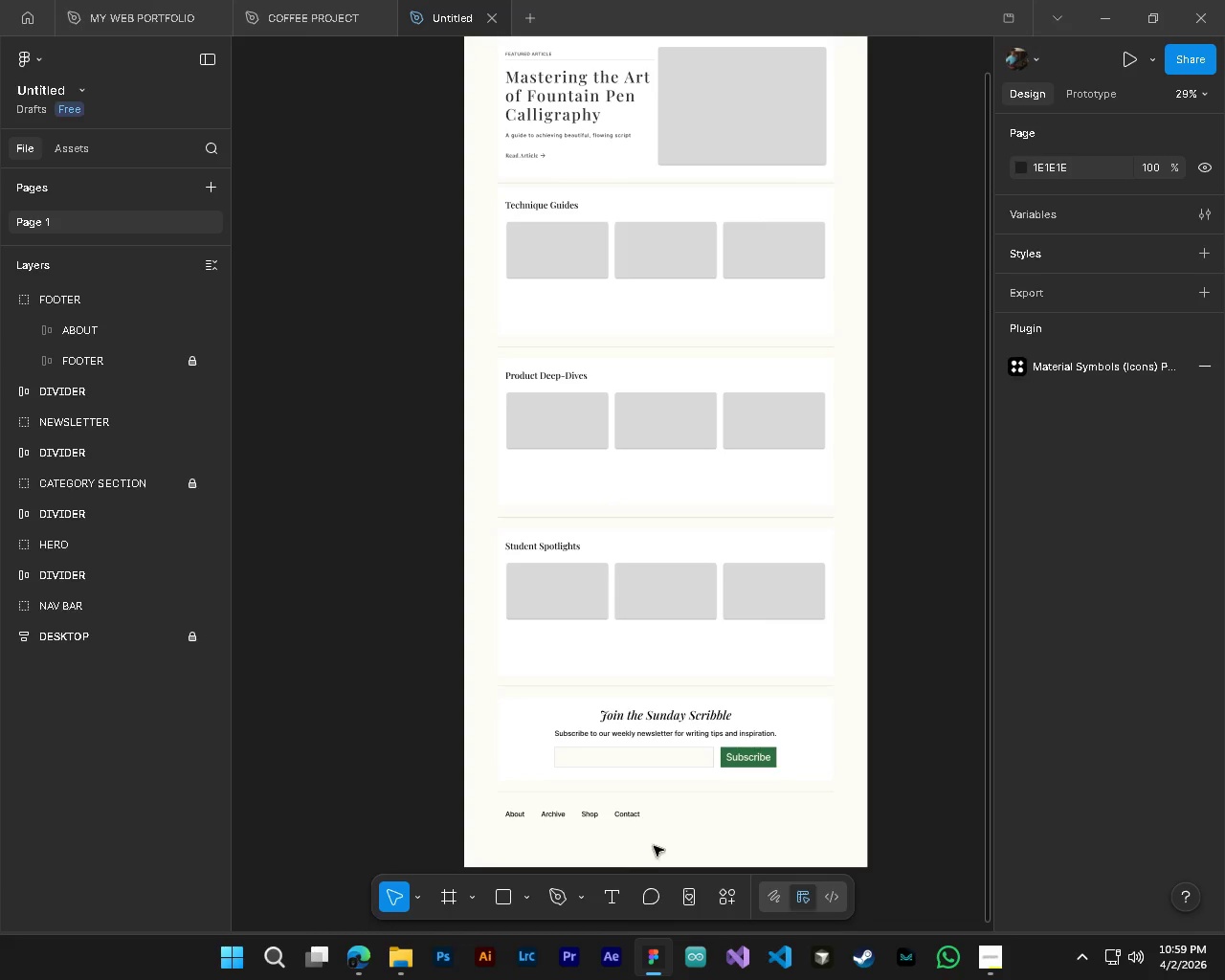 
scroll: coordinate [663, 717], scroll_direction: up, amount: 4.0
 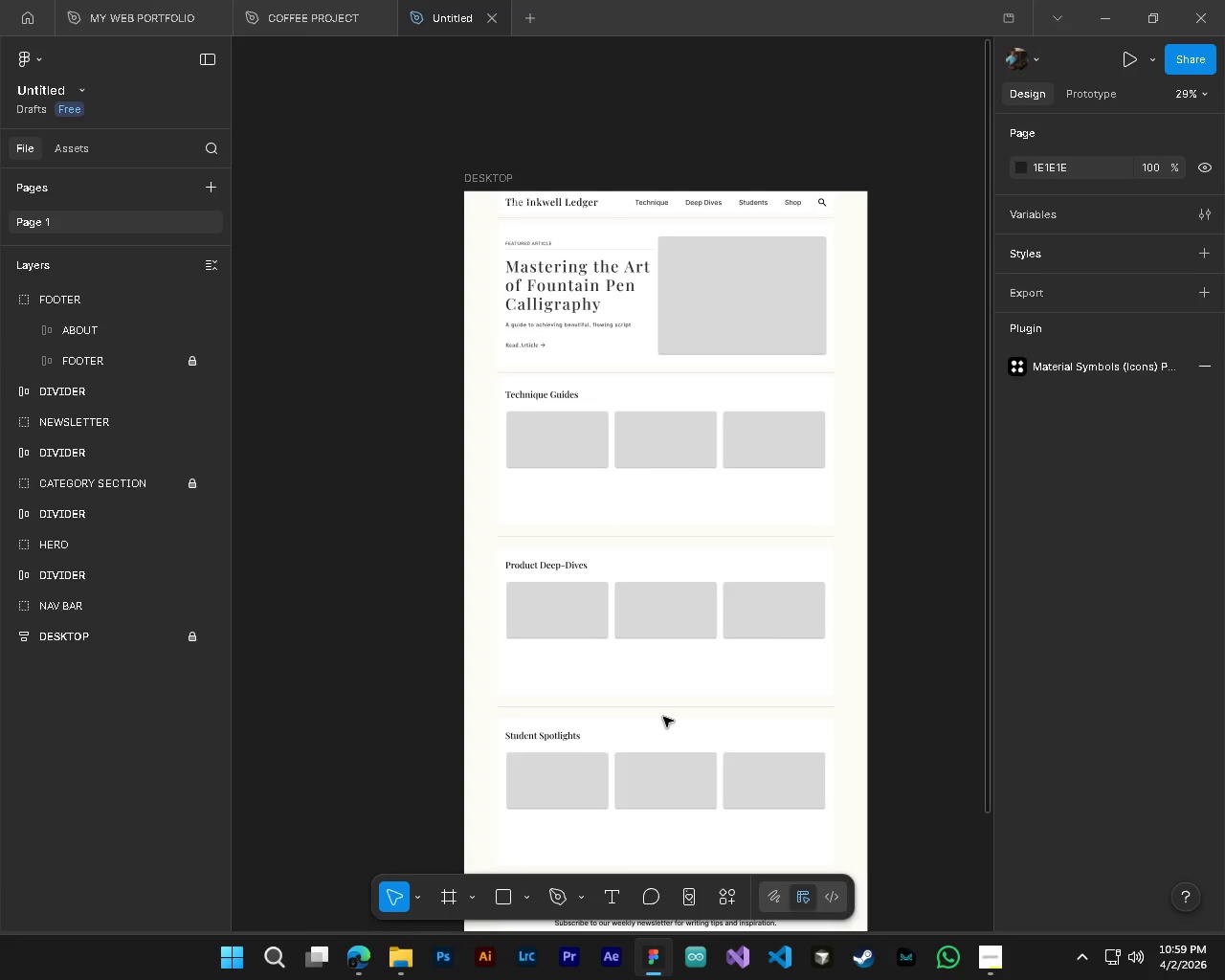 
hold_key(key=AltLeft, duration=1.44)
 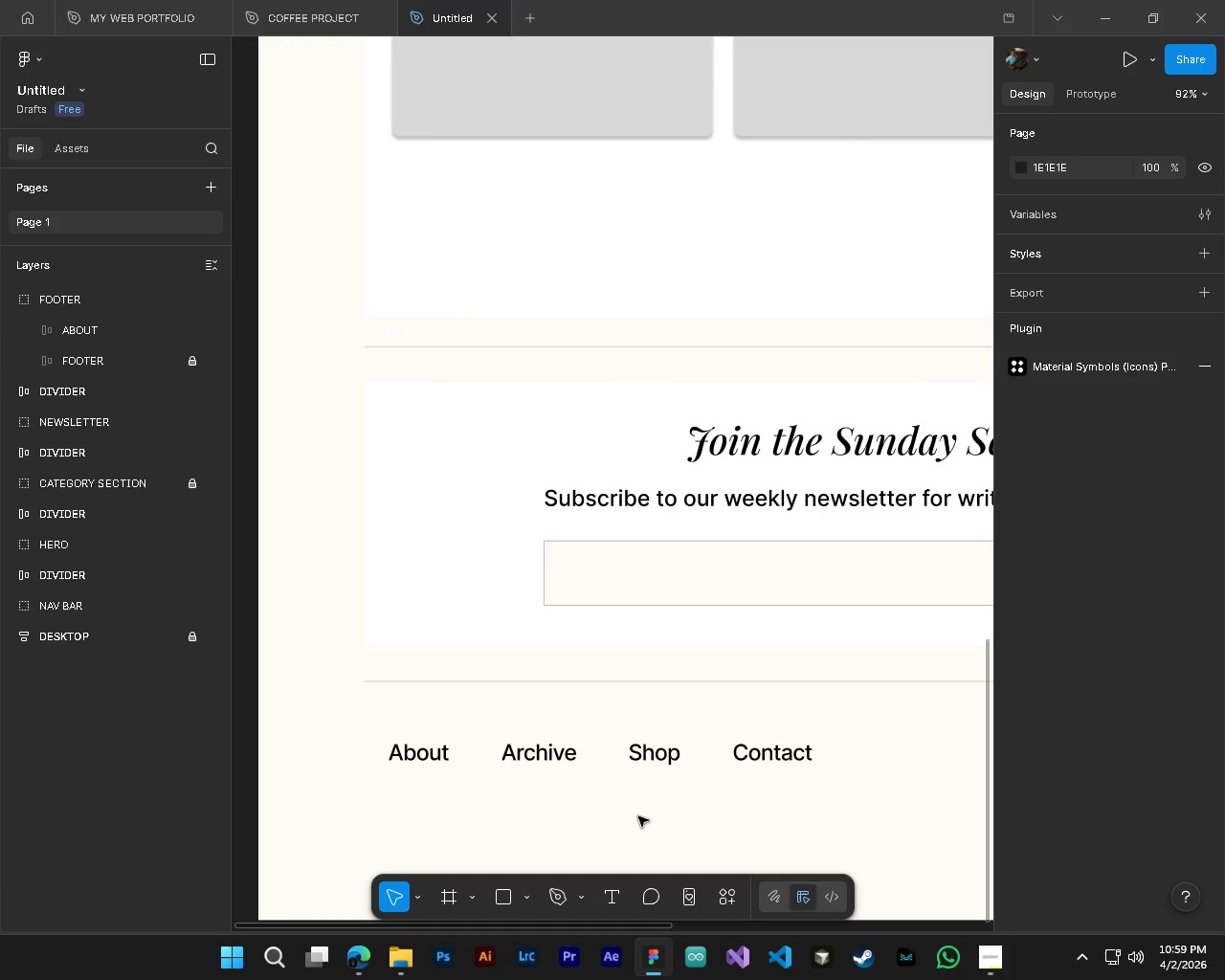 
hold_key(key=ControlLeft, duration=1.49)
 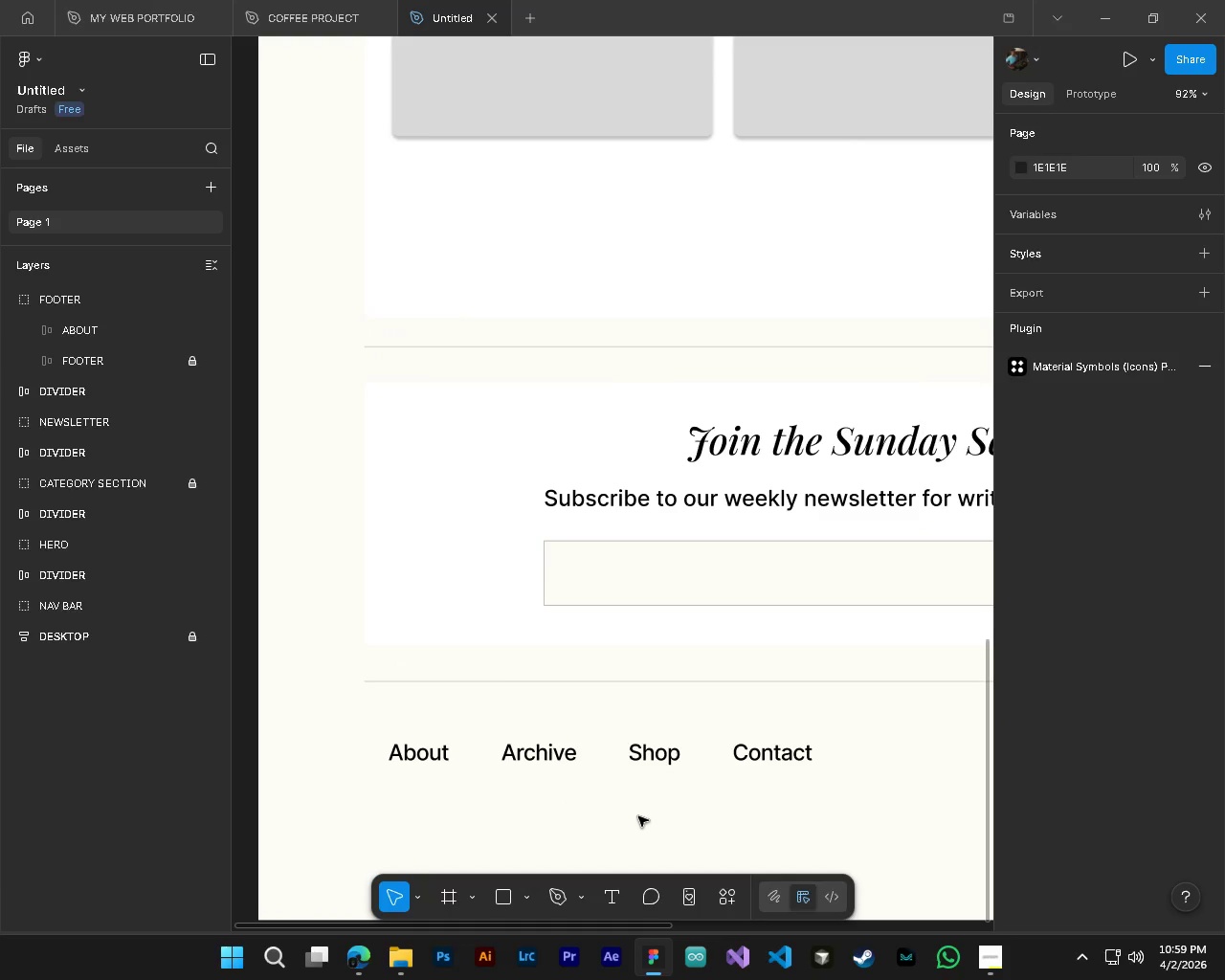 
scroll: coordinate [663, 717], scroll_direction: down, amount: 4.0
 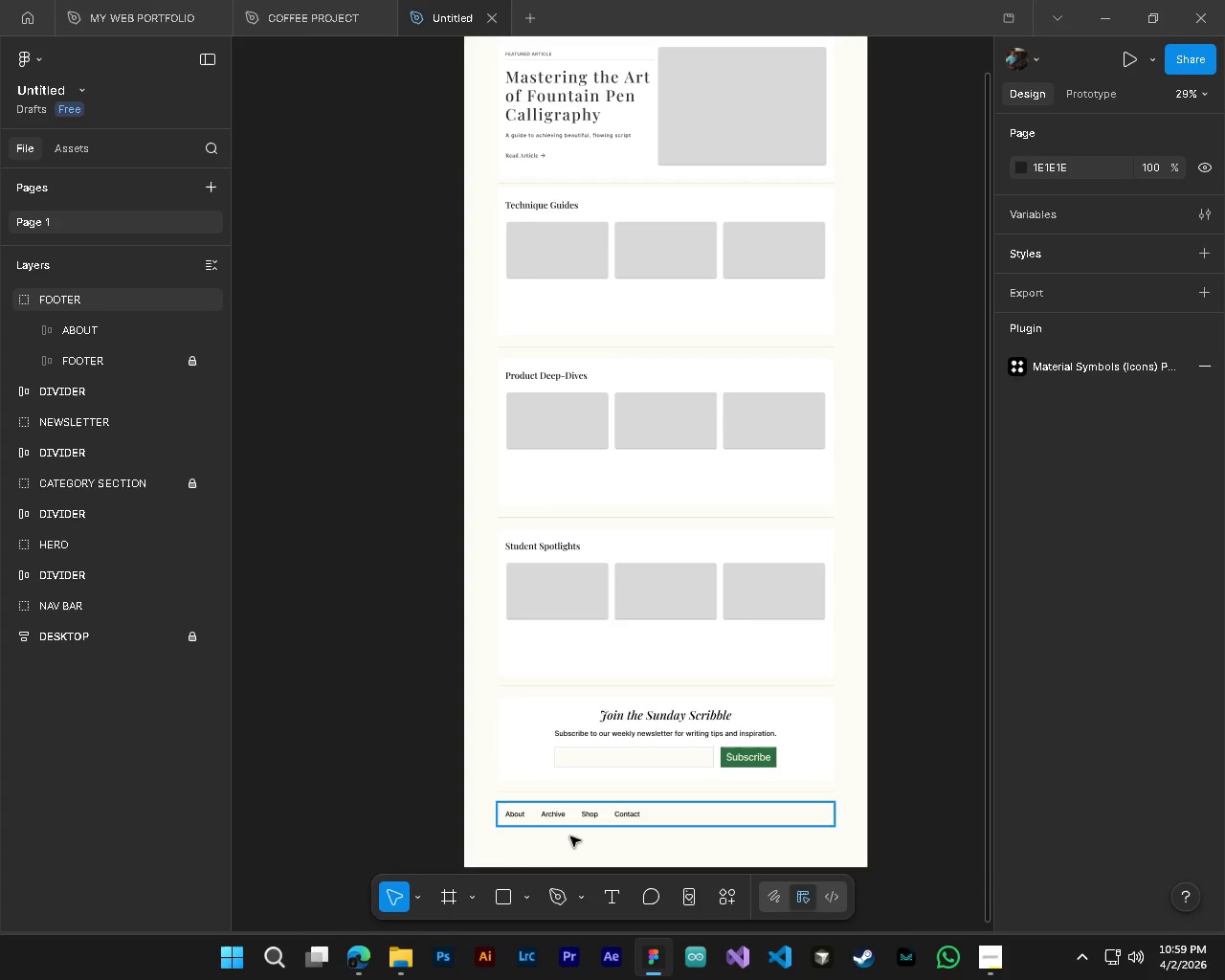 
scroll: coordinate [647, 830], scroll_direction: up, amount: 10.0
 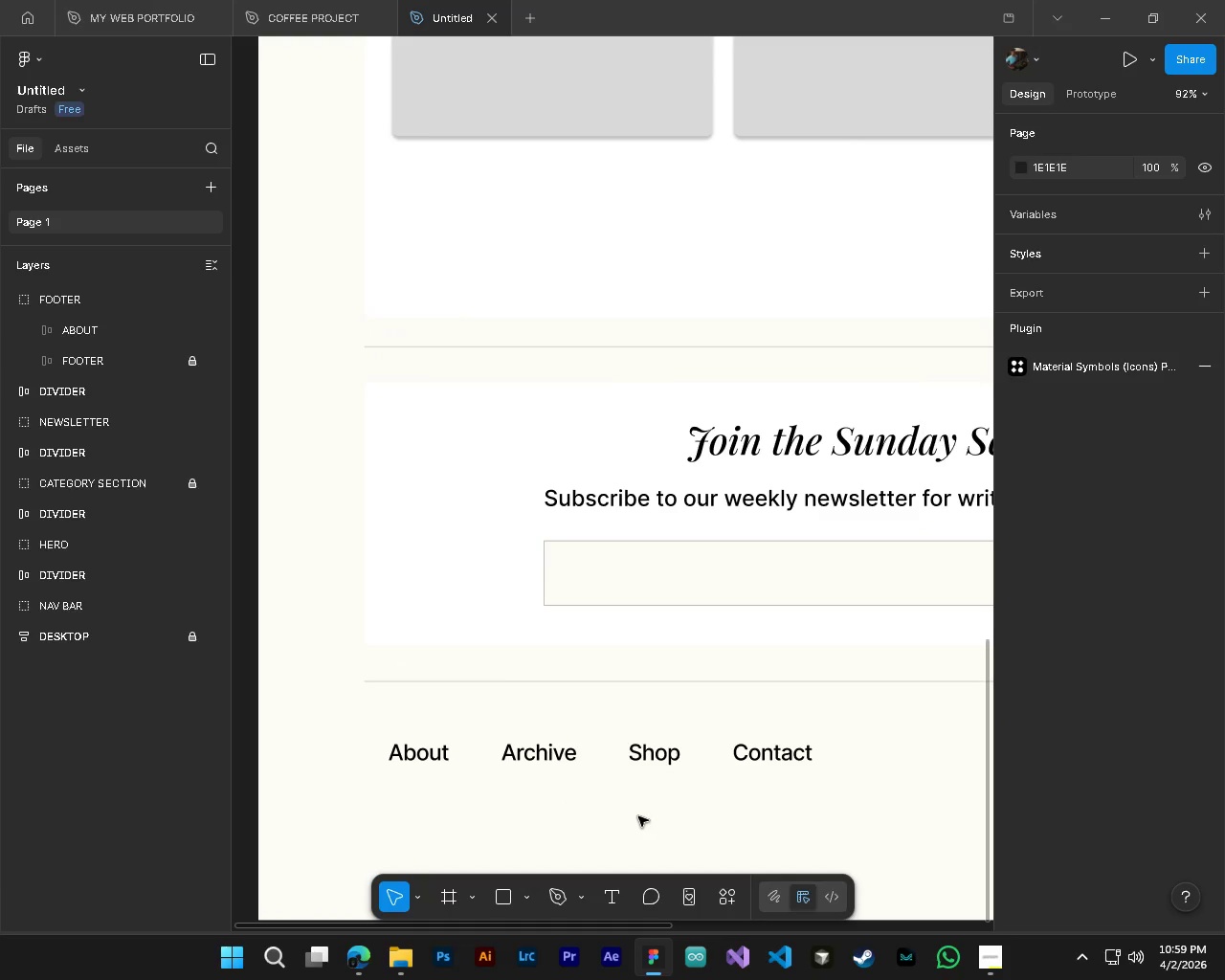 
hold_key(key=ControlLeft, duration=1.14)
hold_key(key=AltLeft, duration=1.11)
scroll: coordinate [631, 808], scroll_direction: down, amount: 8.0
 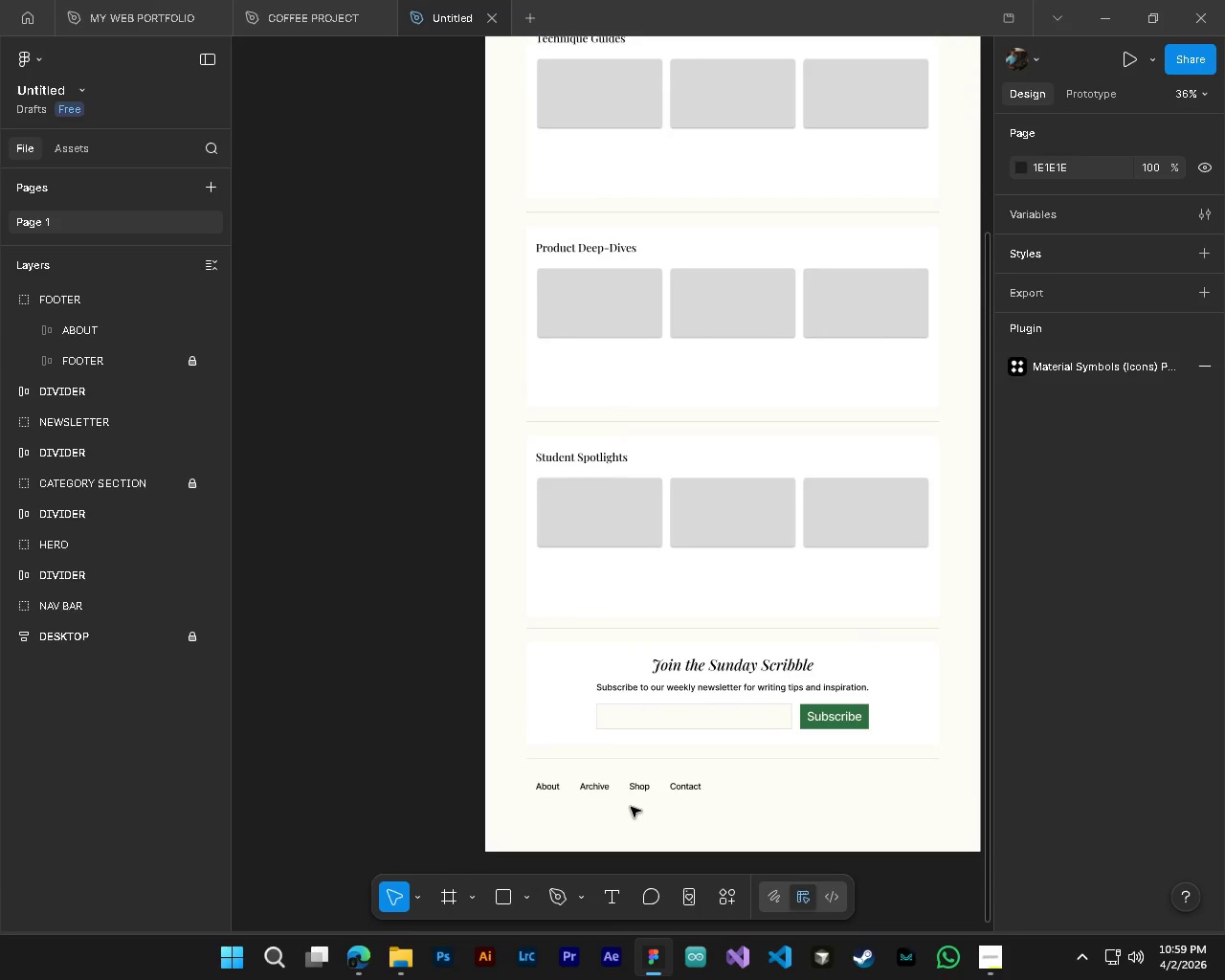 
key(Alt+AltLeft)
 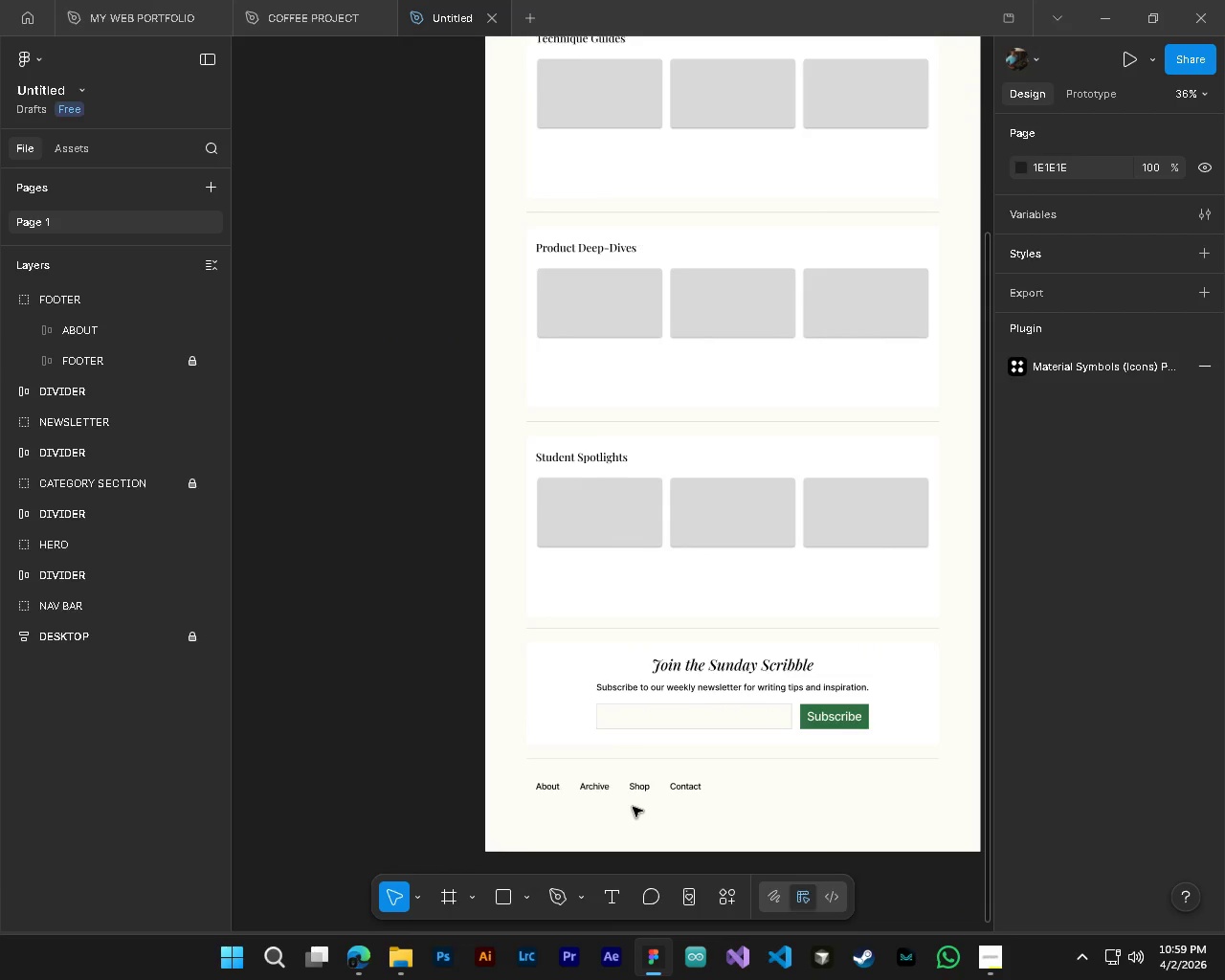 
key(Alt+Control+ControlLeft)
 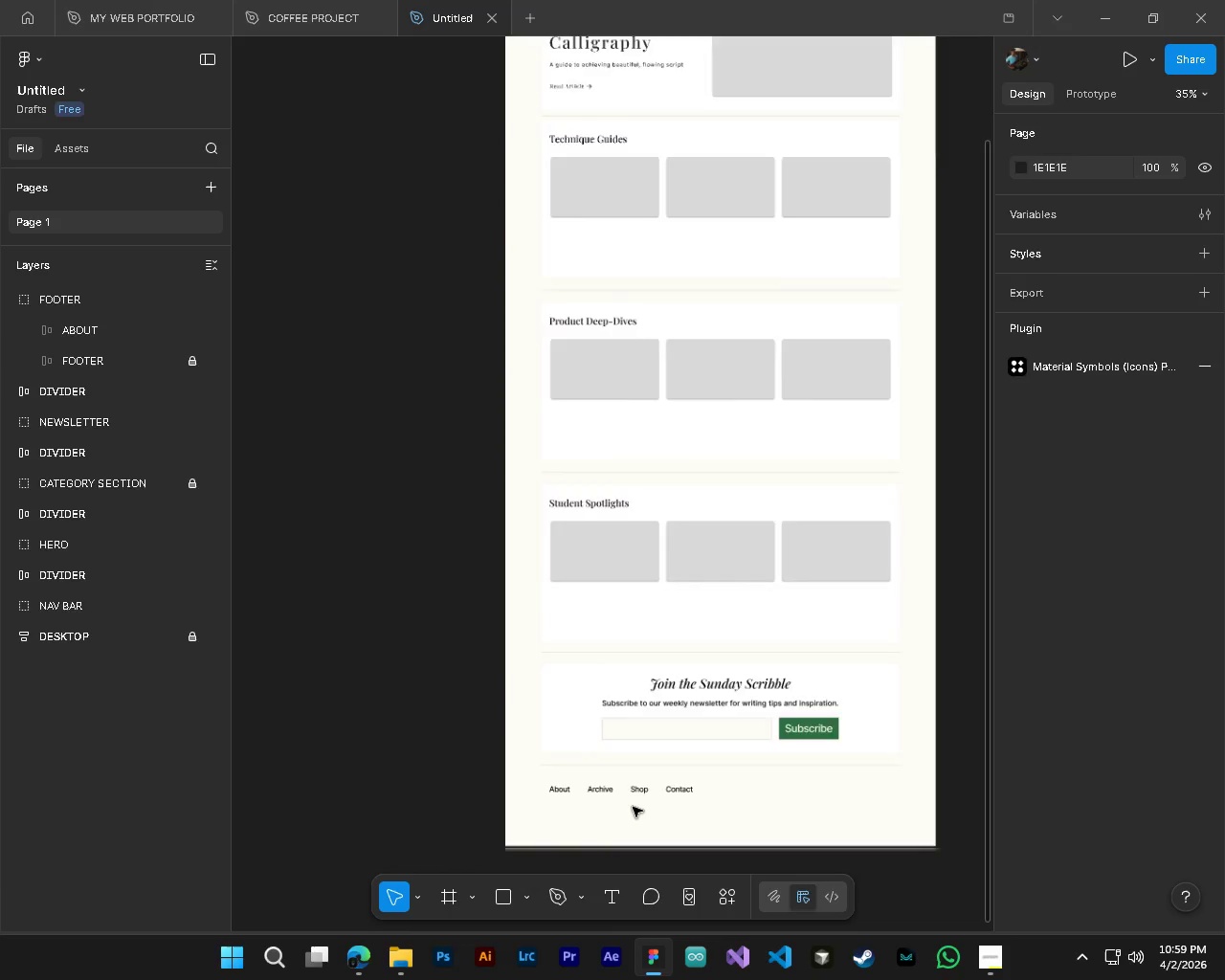 
scroll: coordinate [633, 807], scroll_direction: down, amount: 5.0
 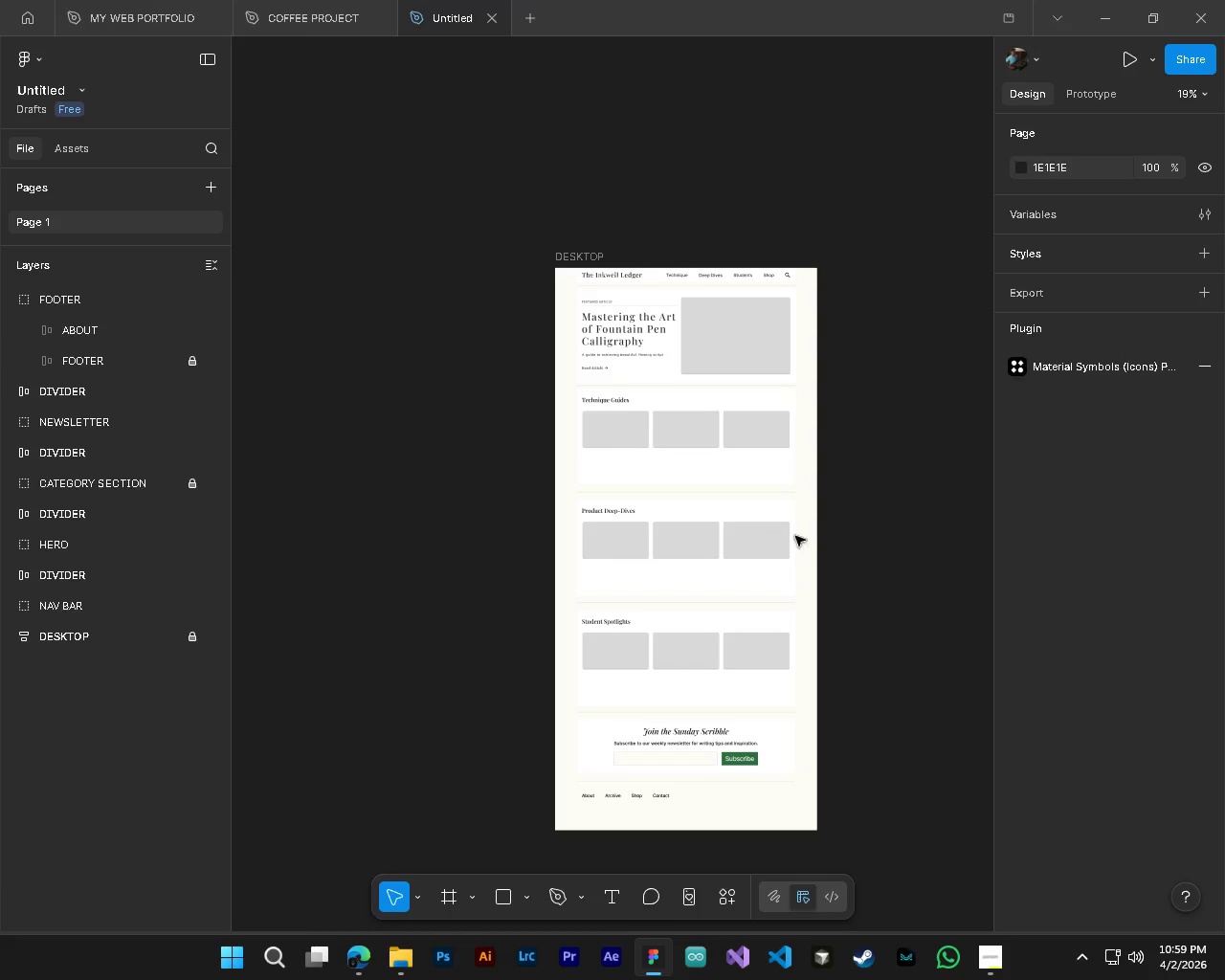 
hold_key(key=AltLeft, duration=0.59)
hold_key(key=ControlLeft, duration=0.59)
scroll: coordinate [856, 590], scroll_direction: up, amount: 3.0
 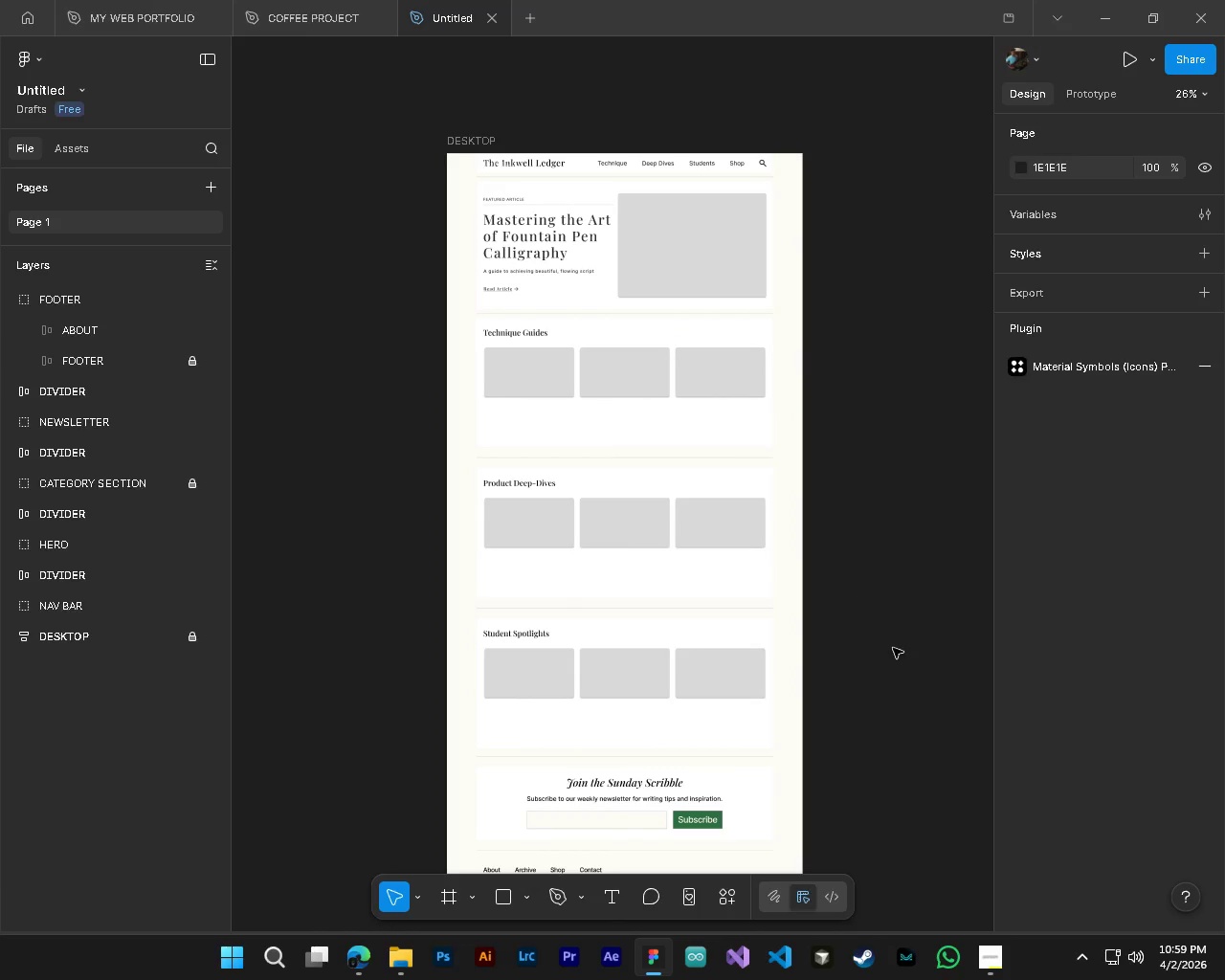 
left_click([986, 963])